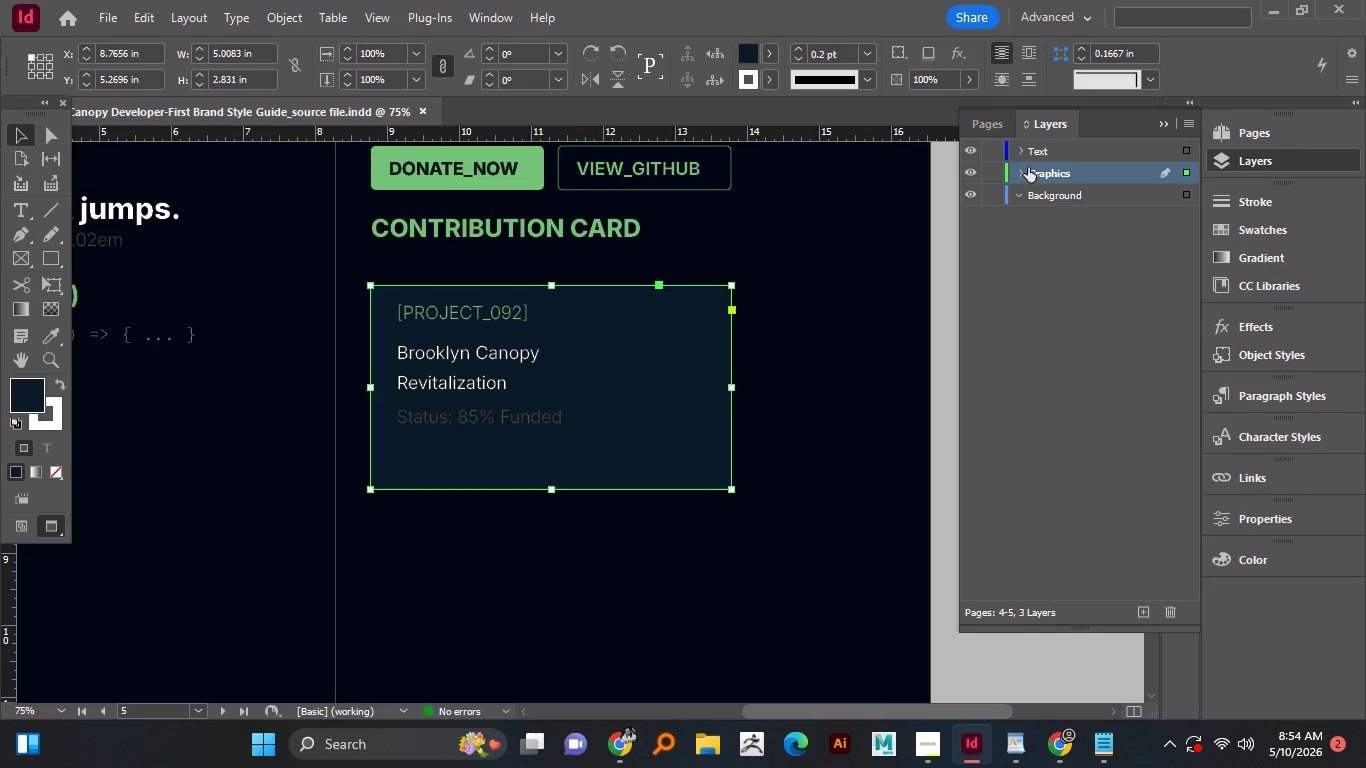 
left_click([1025, 173])
 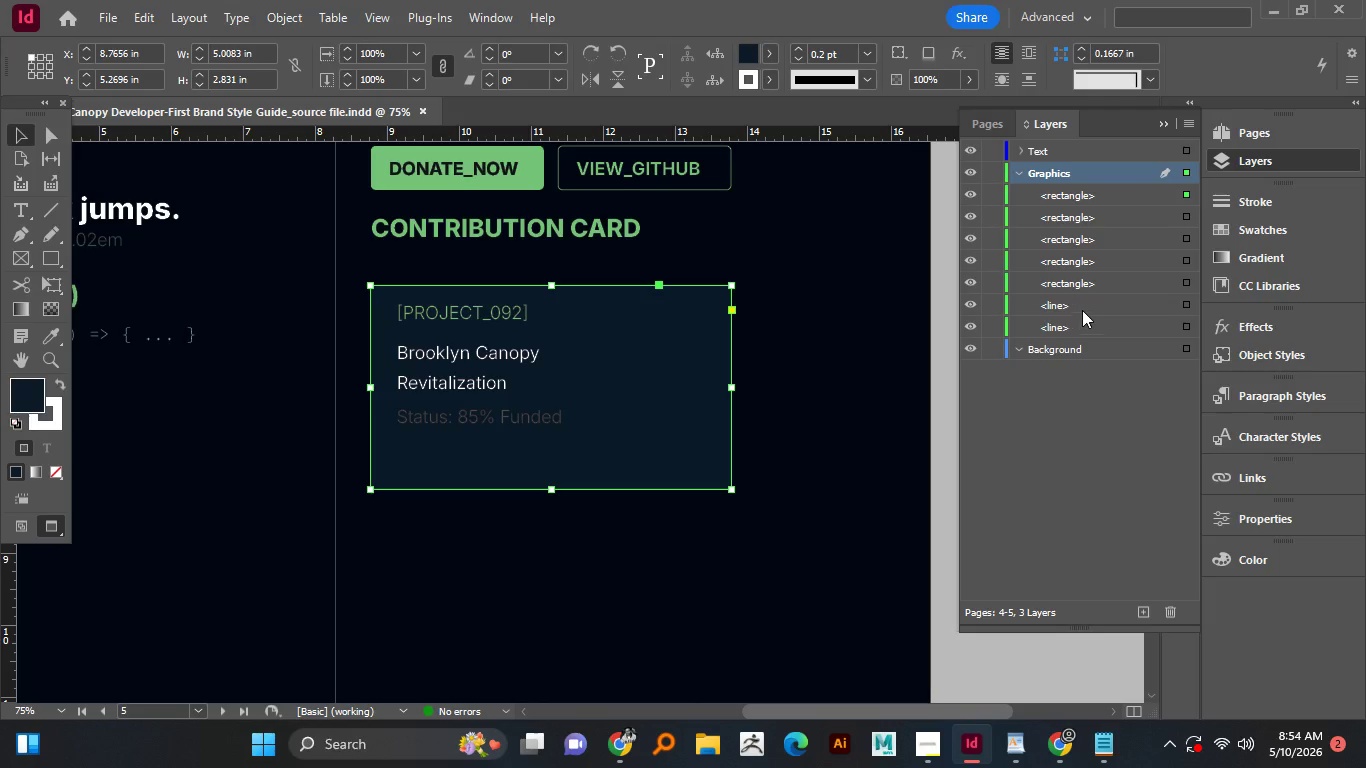 
left_click([1067, 310])
 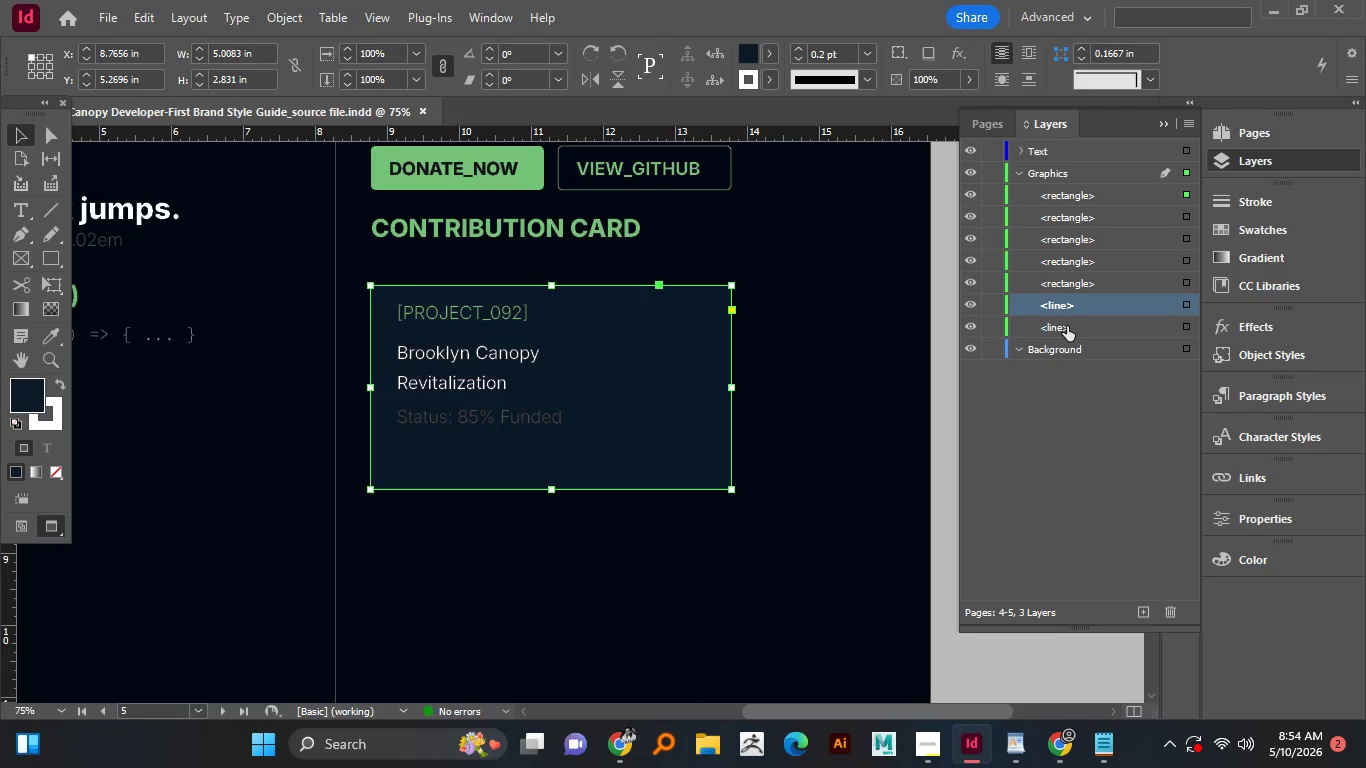 
hold_key(key=ShiftLeft, duration=0.61)
left_click([1067, 326])
 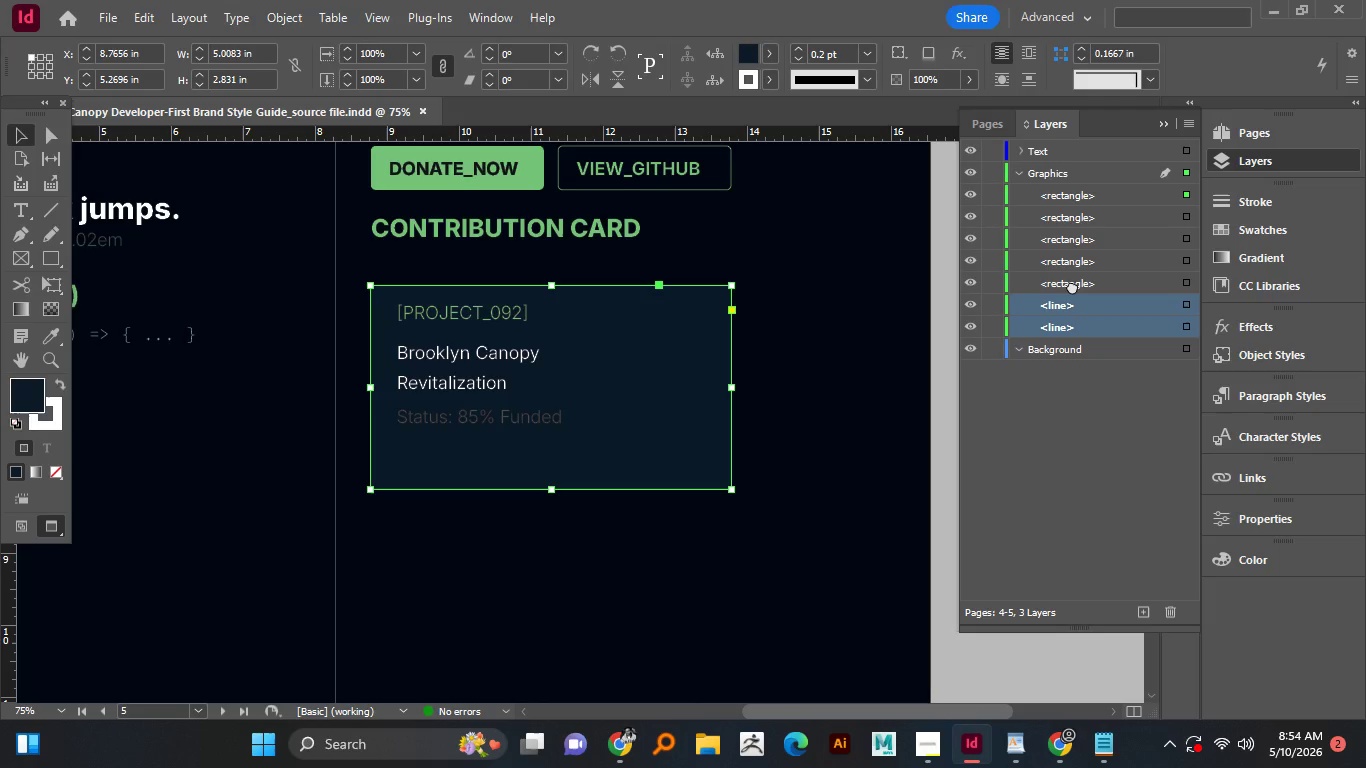 
left_click_drag(start_coordinate=[1074, 309], to_coordinate=[1067, 187])
 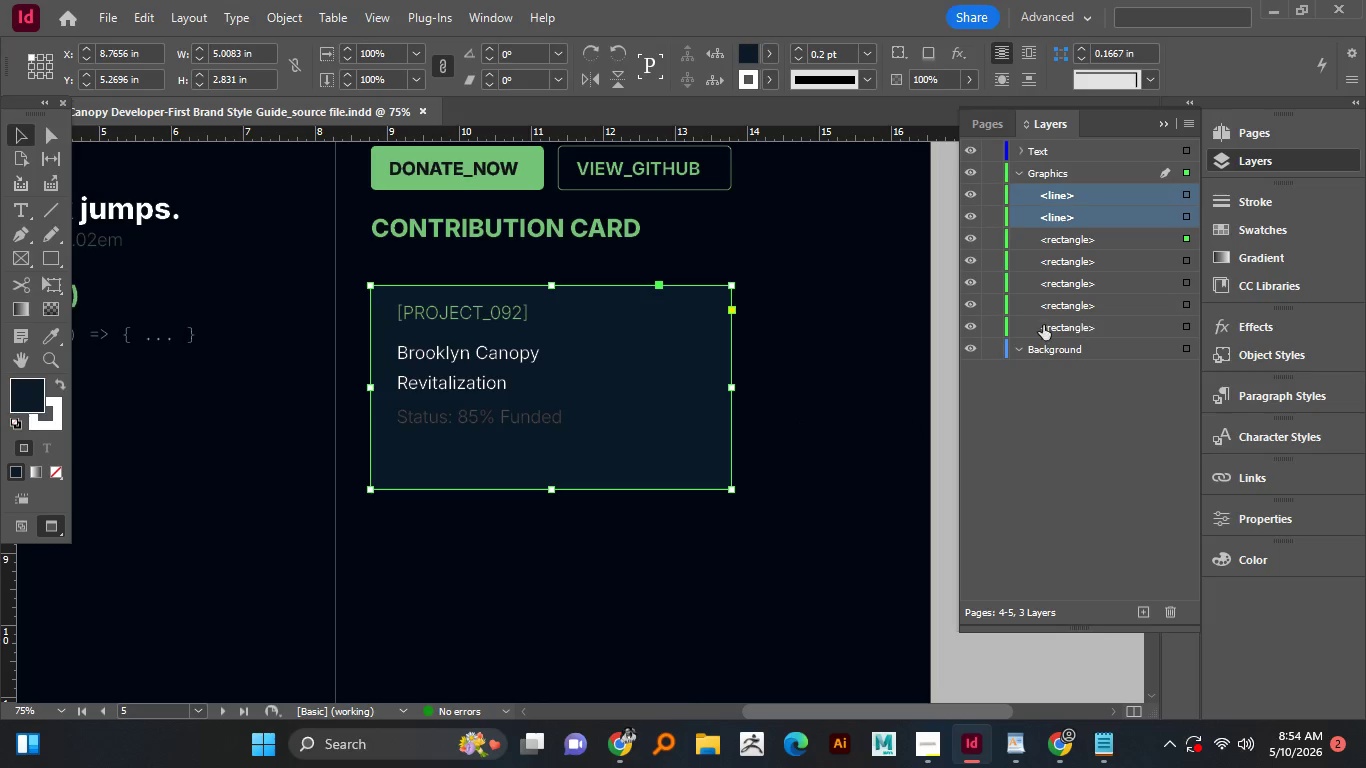 
left_click([716, 404])
 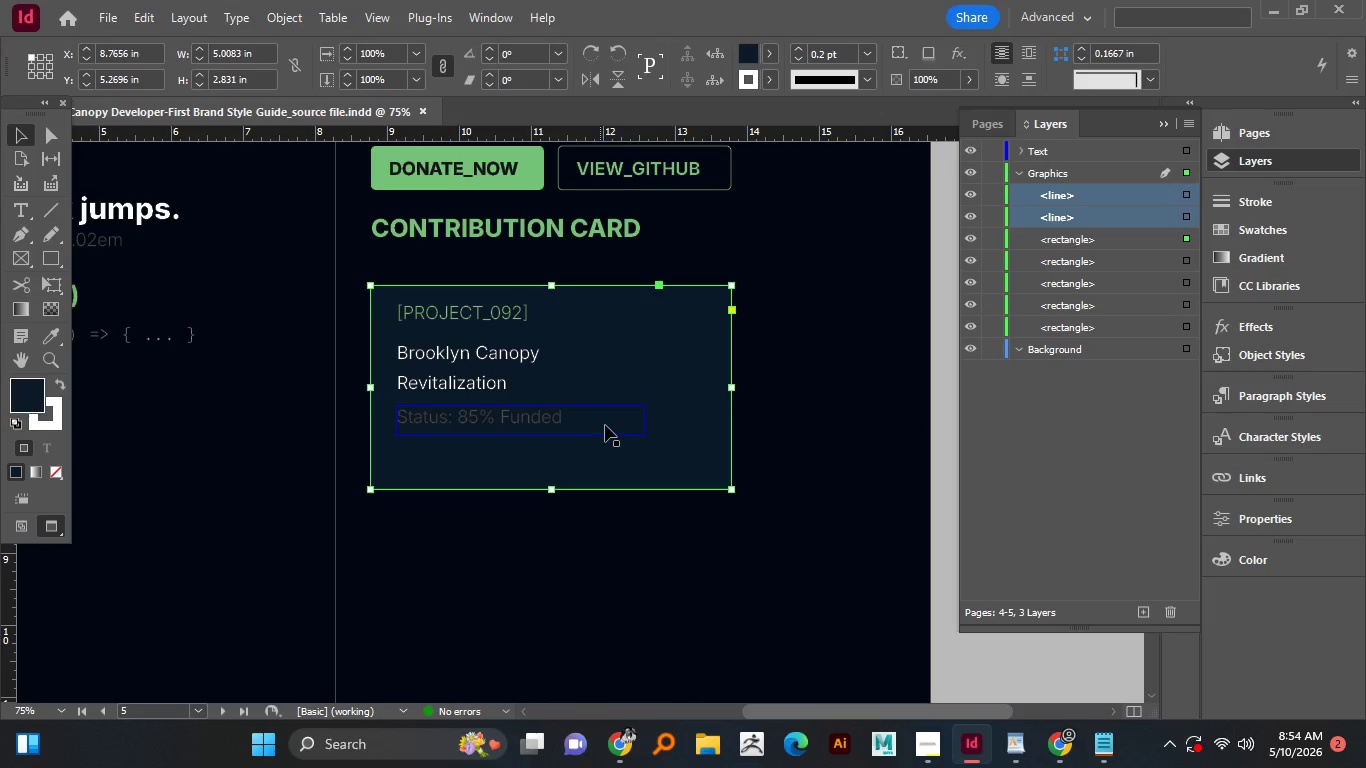 
left_click([613, 425])
 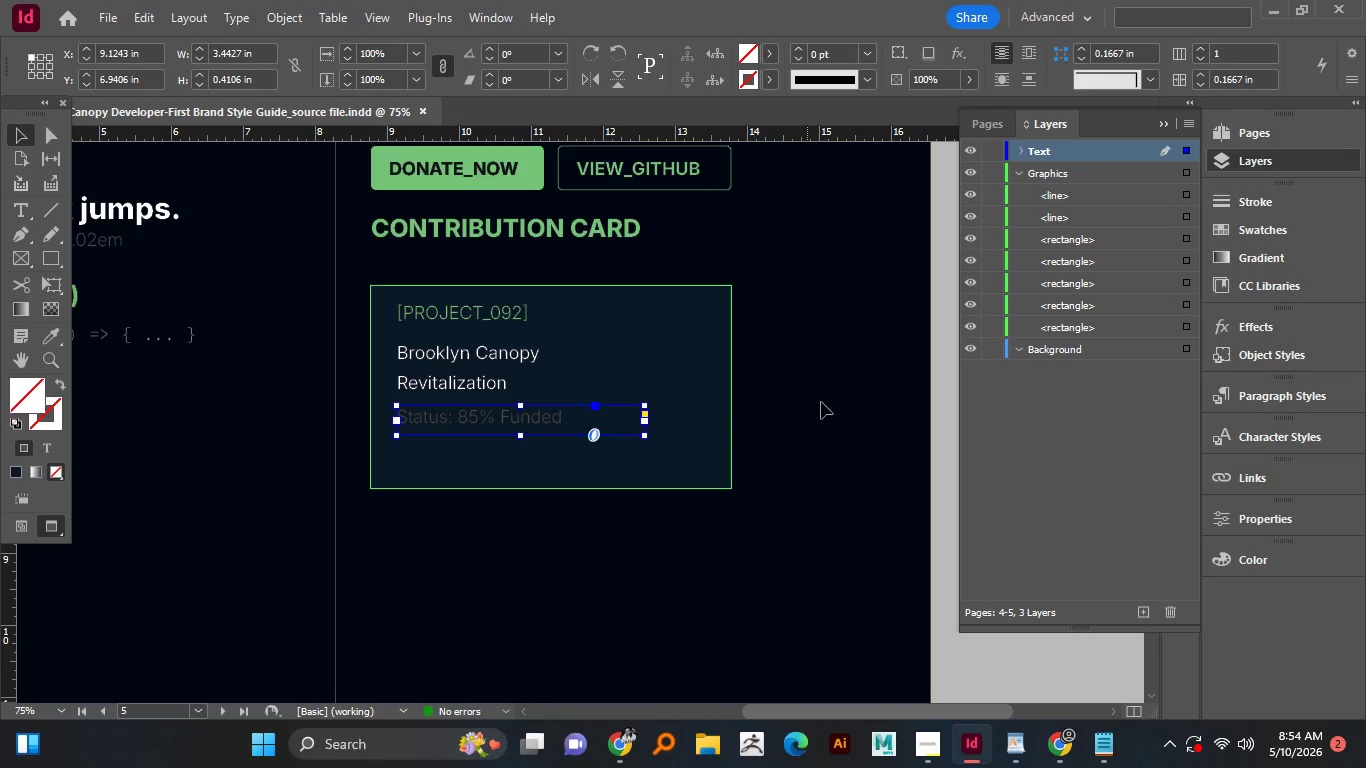 
left_click([821, 402])
 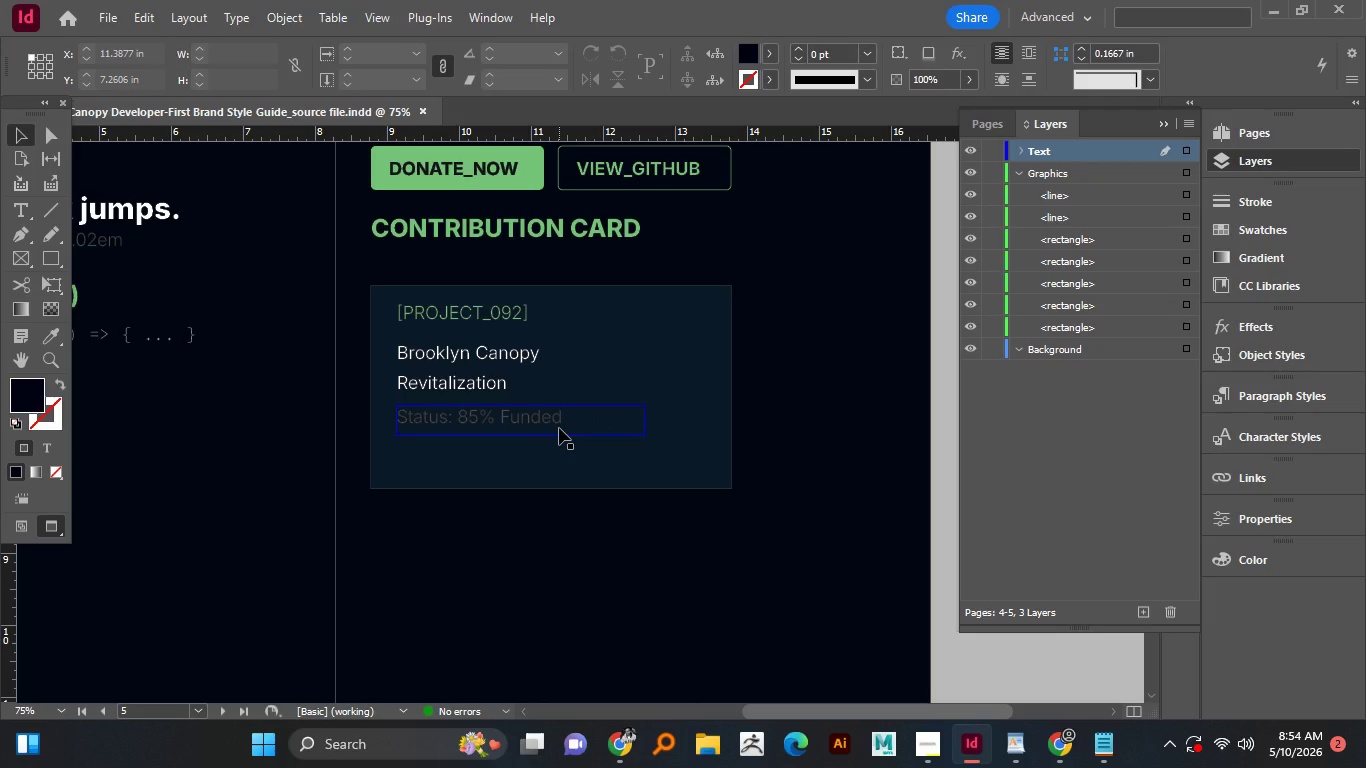 
left_click([557, 425])
 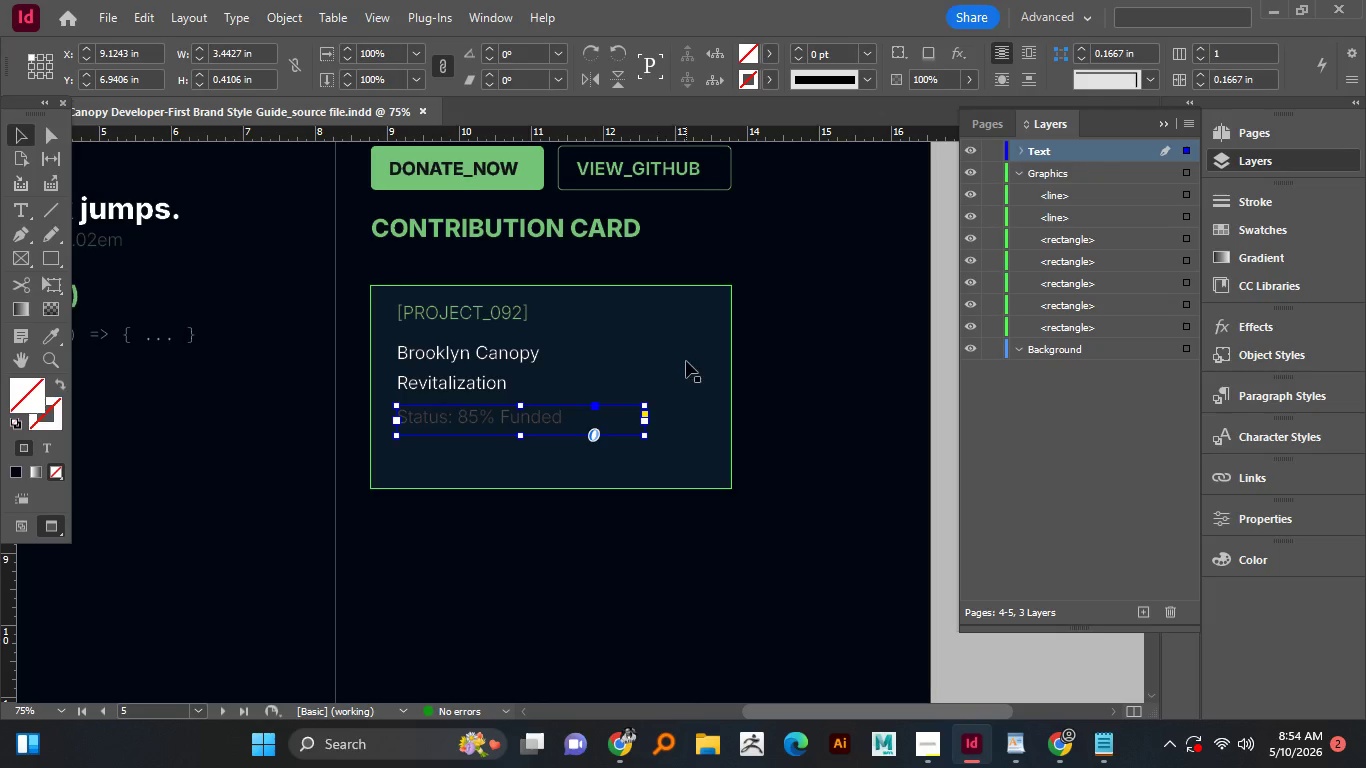 
left_click_drag(start_coordinate=[686, 361], to_coordinate=[477, 426])
 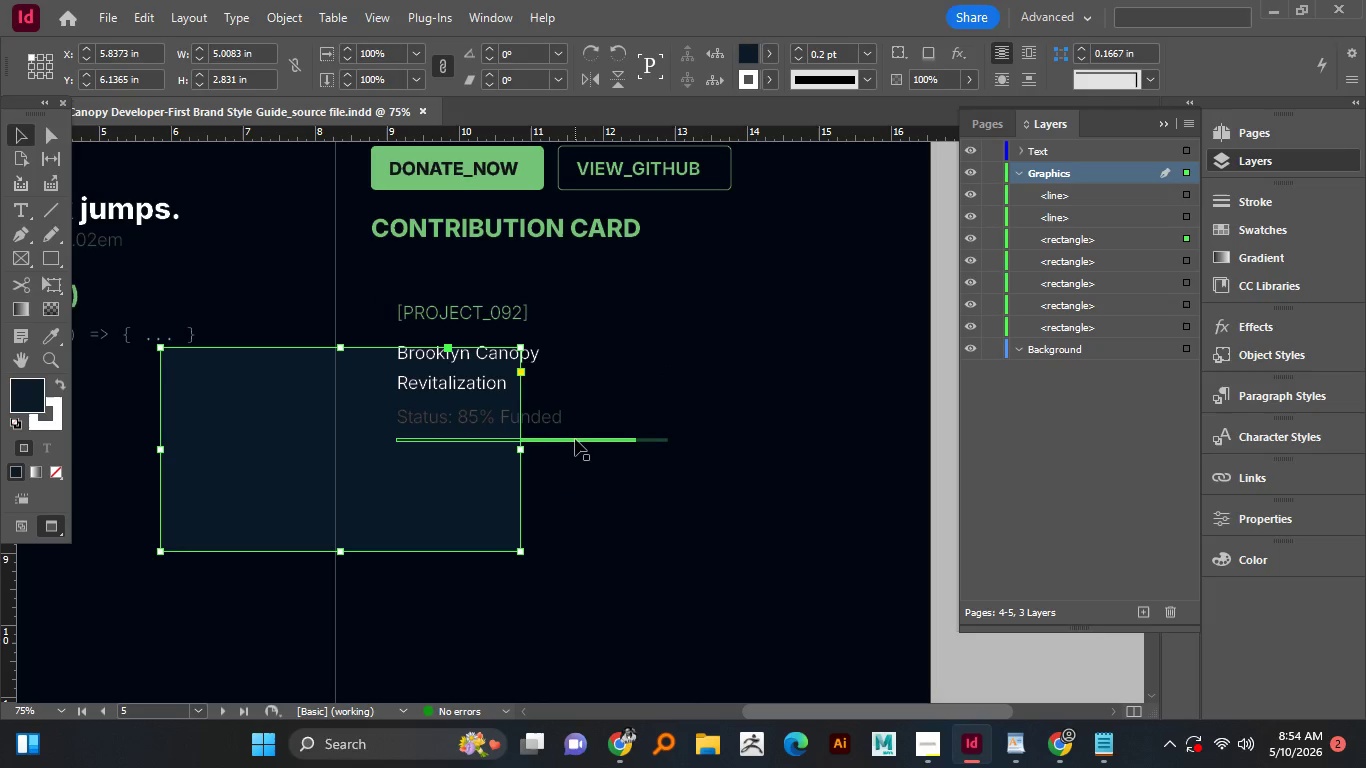 
left_click([575, 440])
 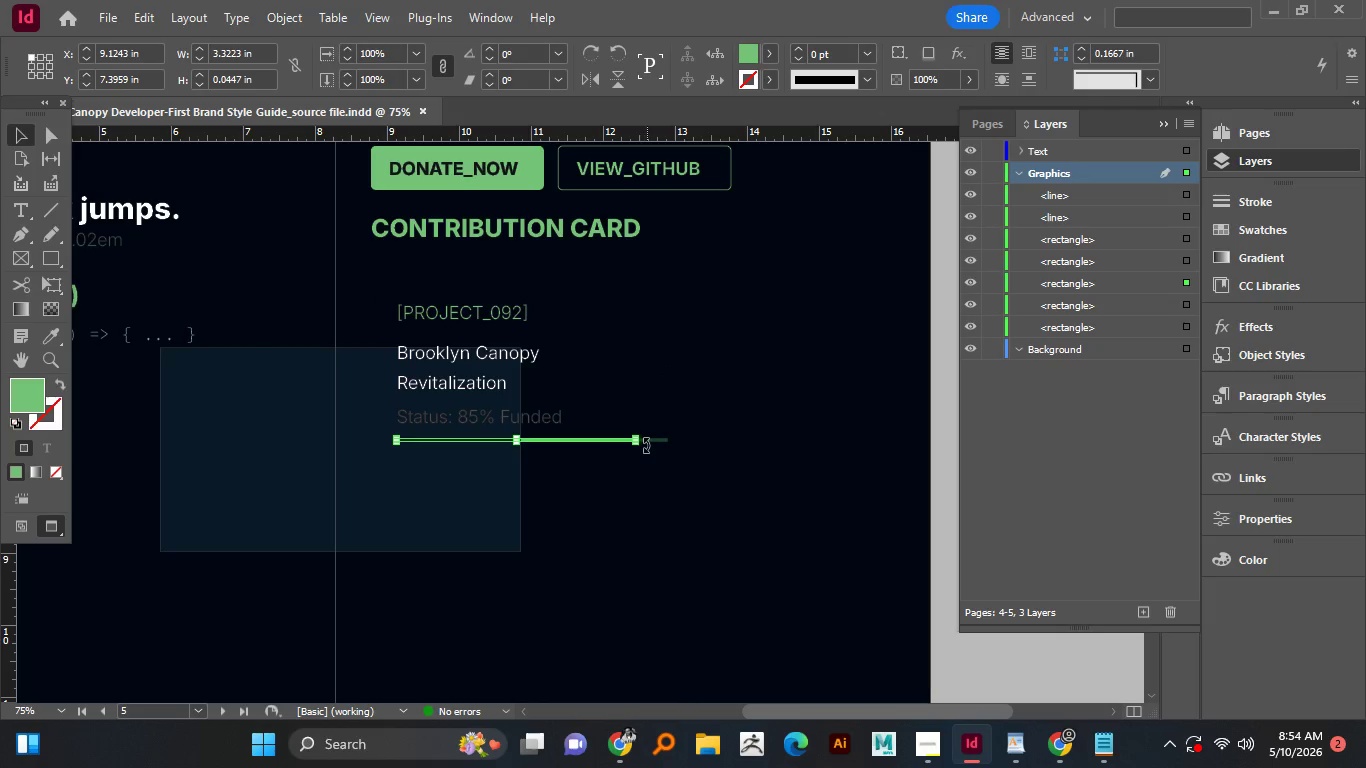 
left_click([664, 443])
 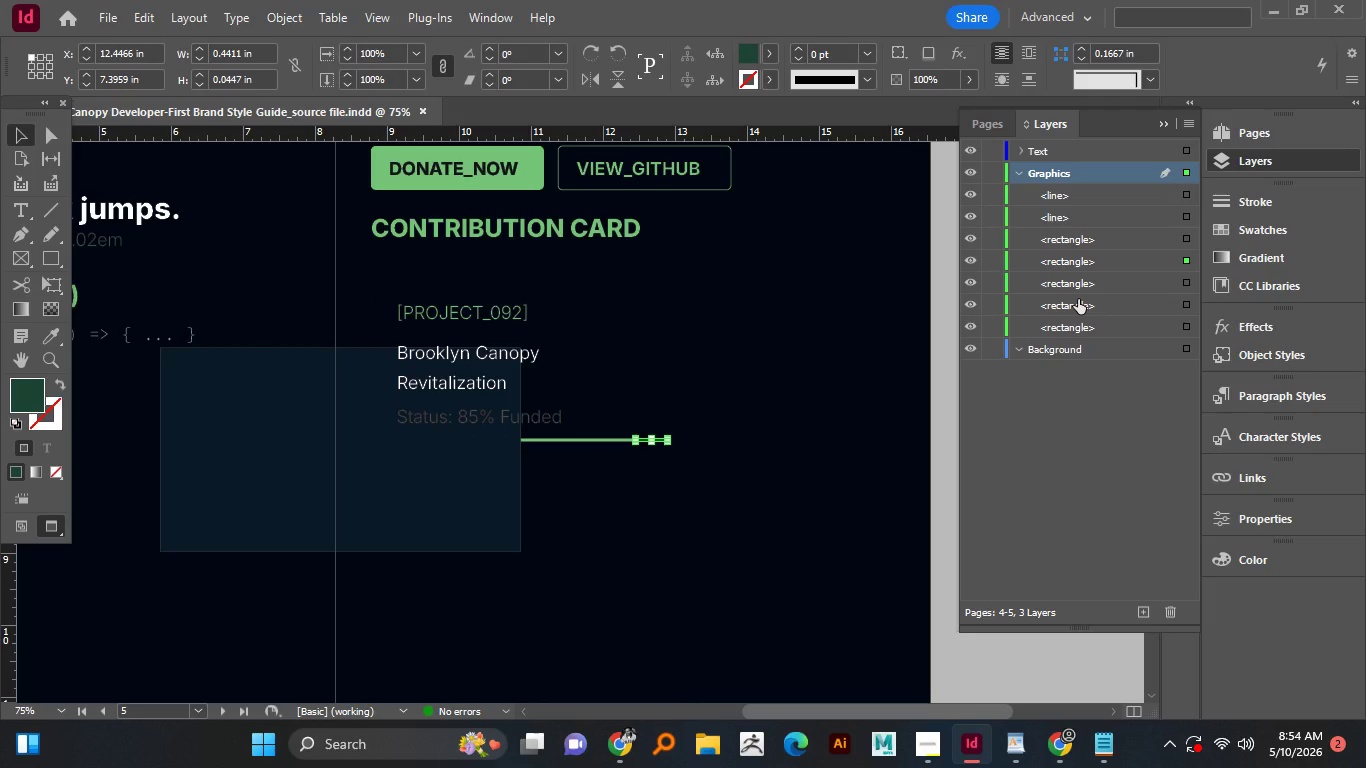 
left_click([1079, 288])
 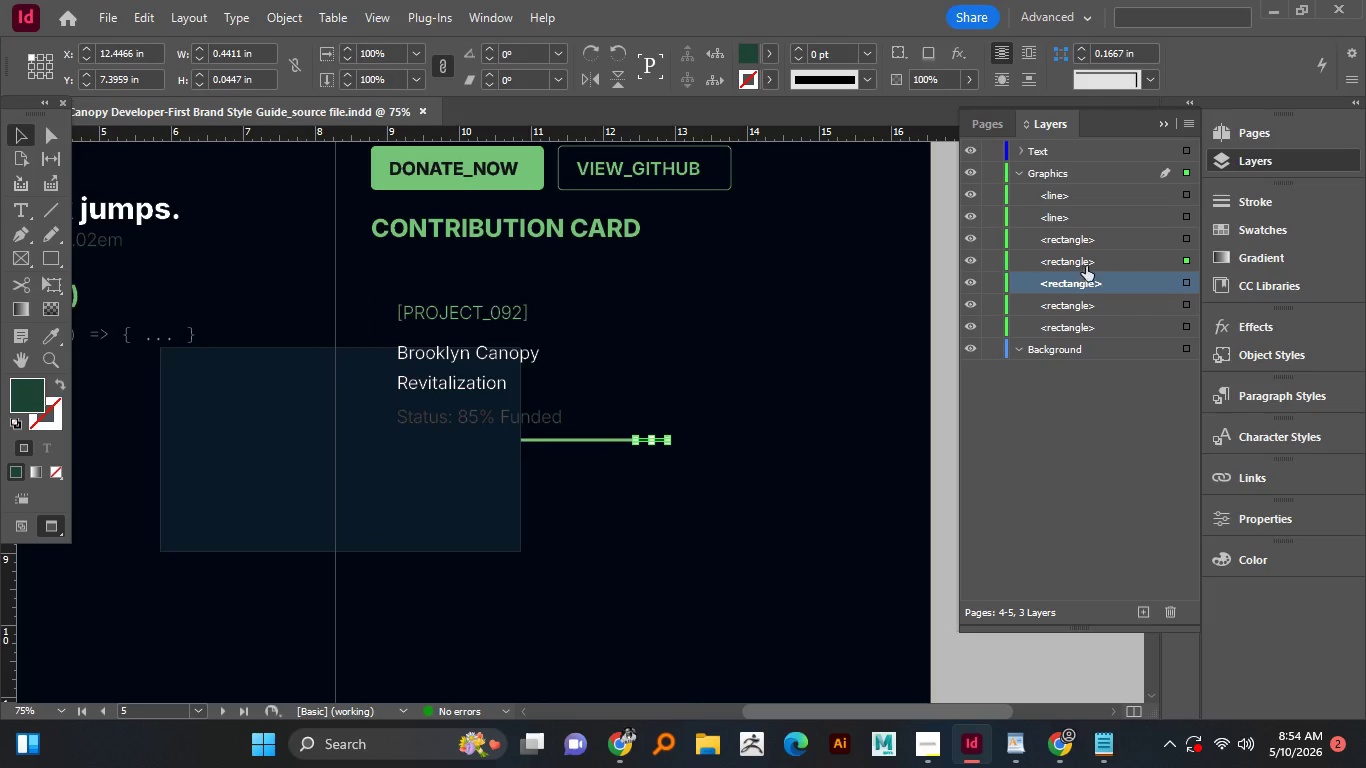 
hold_key(key=ControlLeft, duration=0.53)
left_click([1090, 263])
 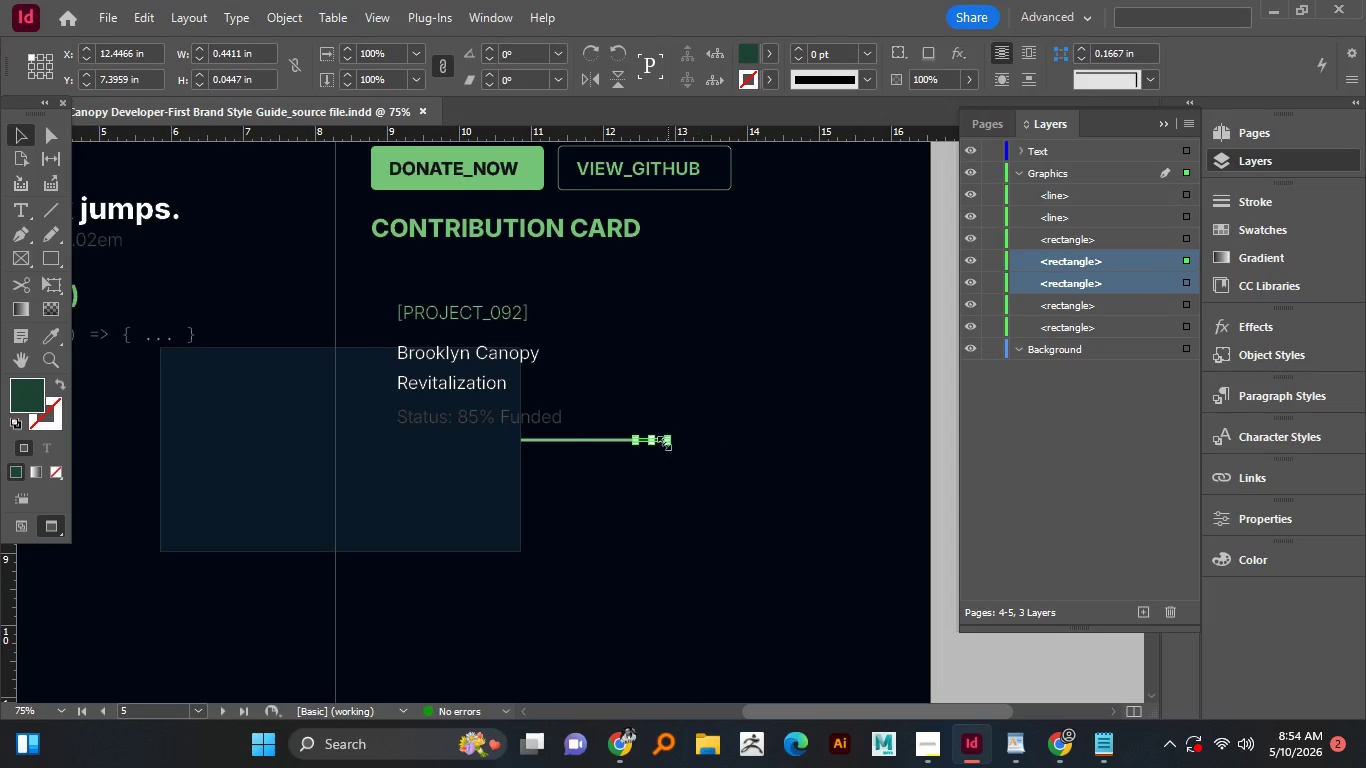 
key(Control+Z)
 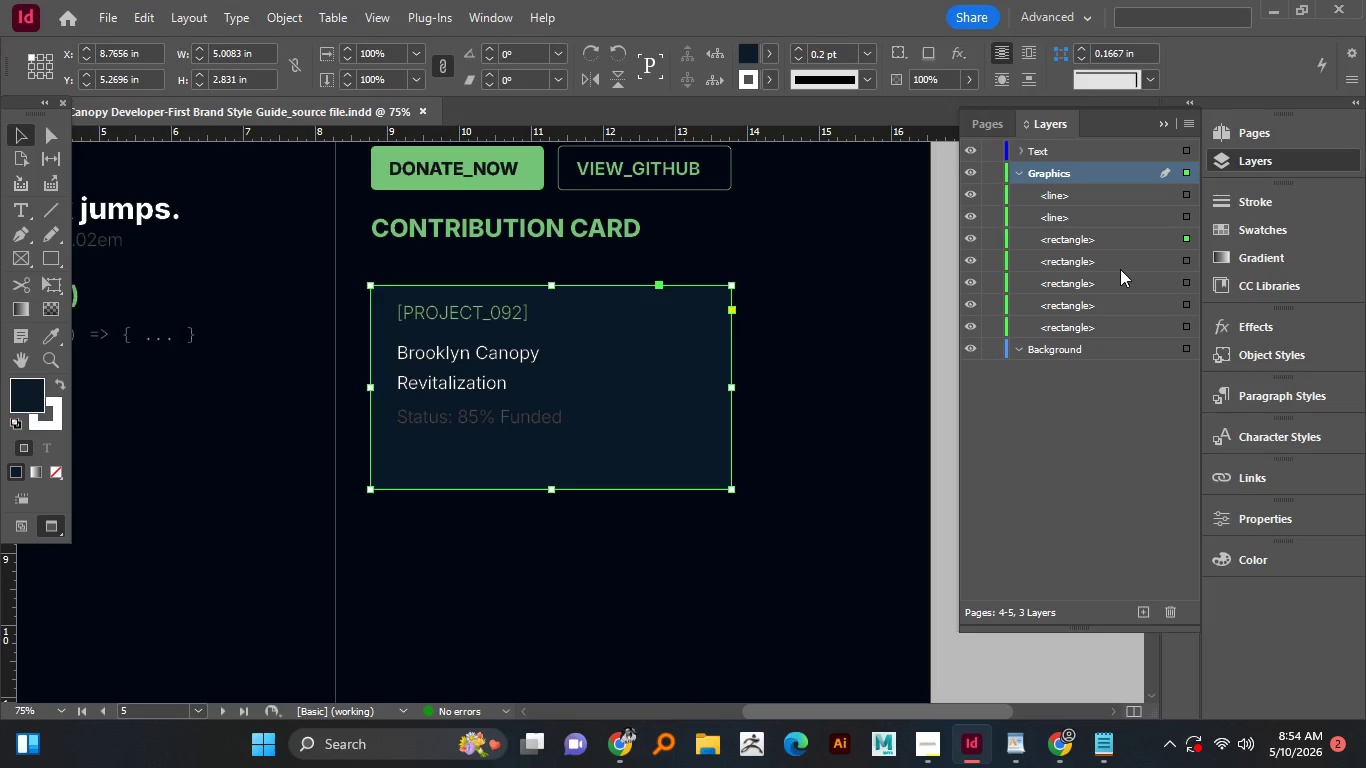 
left_click([1110, 266])
 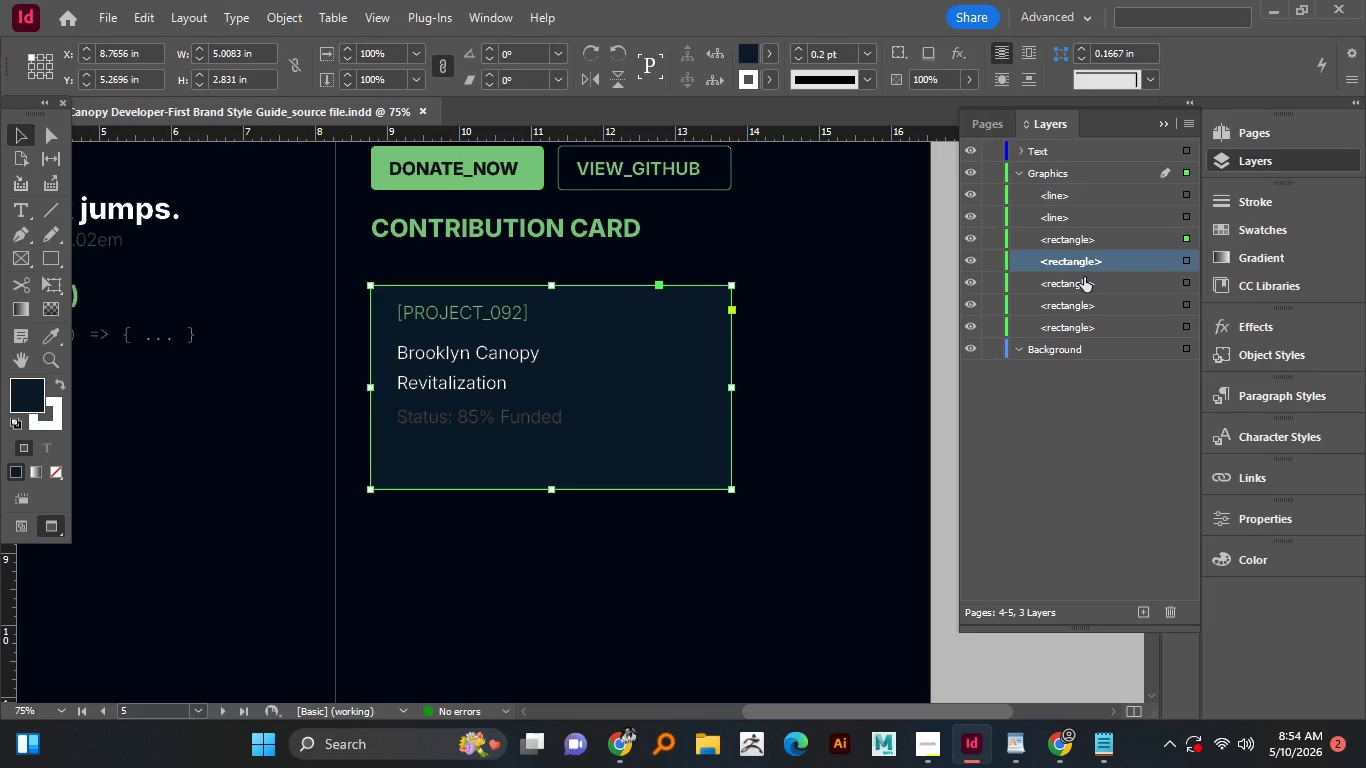 
hold_key(key=ControlLeft, duration=0.53)
left_click([1081, 279])
 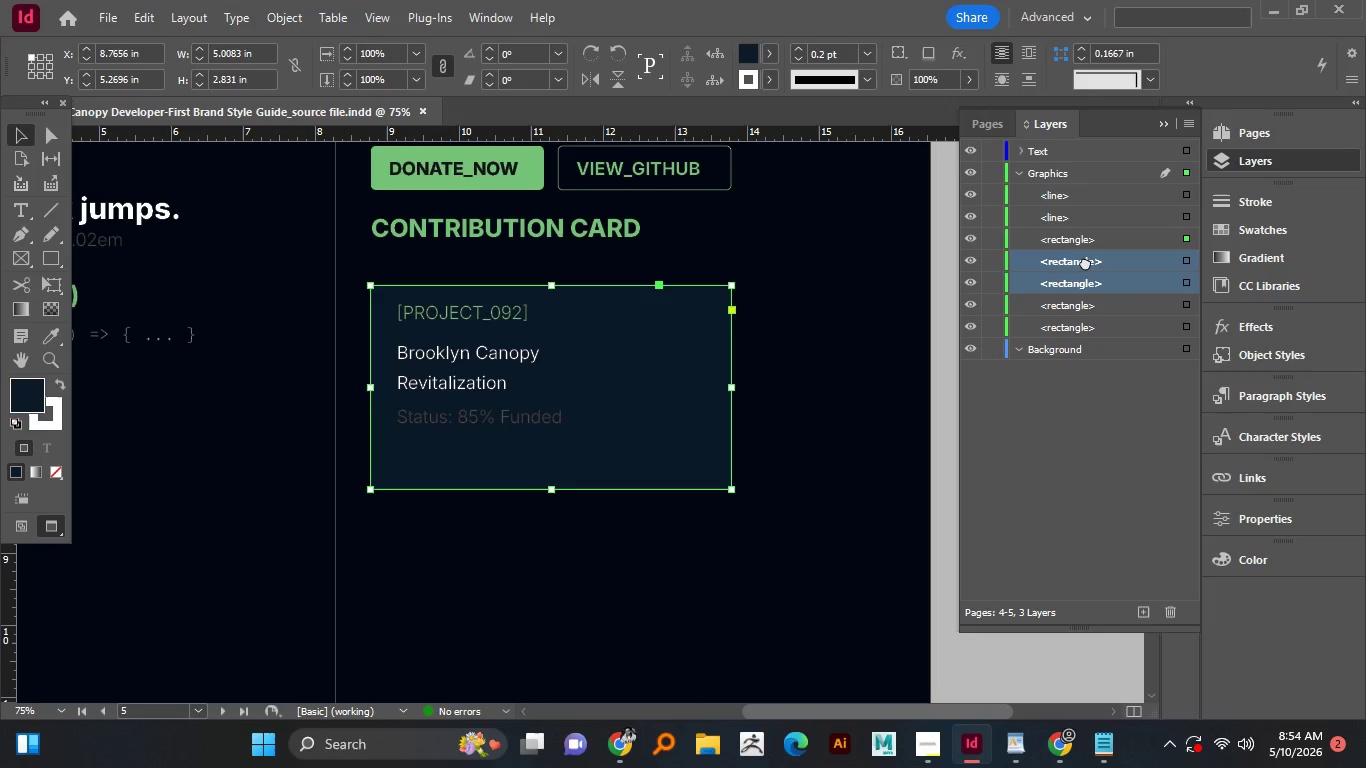 
left_click_drag(start_coordinate=[1085, 266], to_coordinate=[1091, 191])
 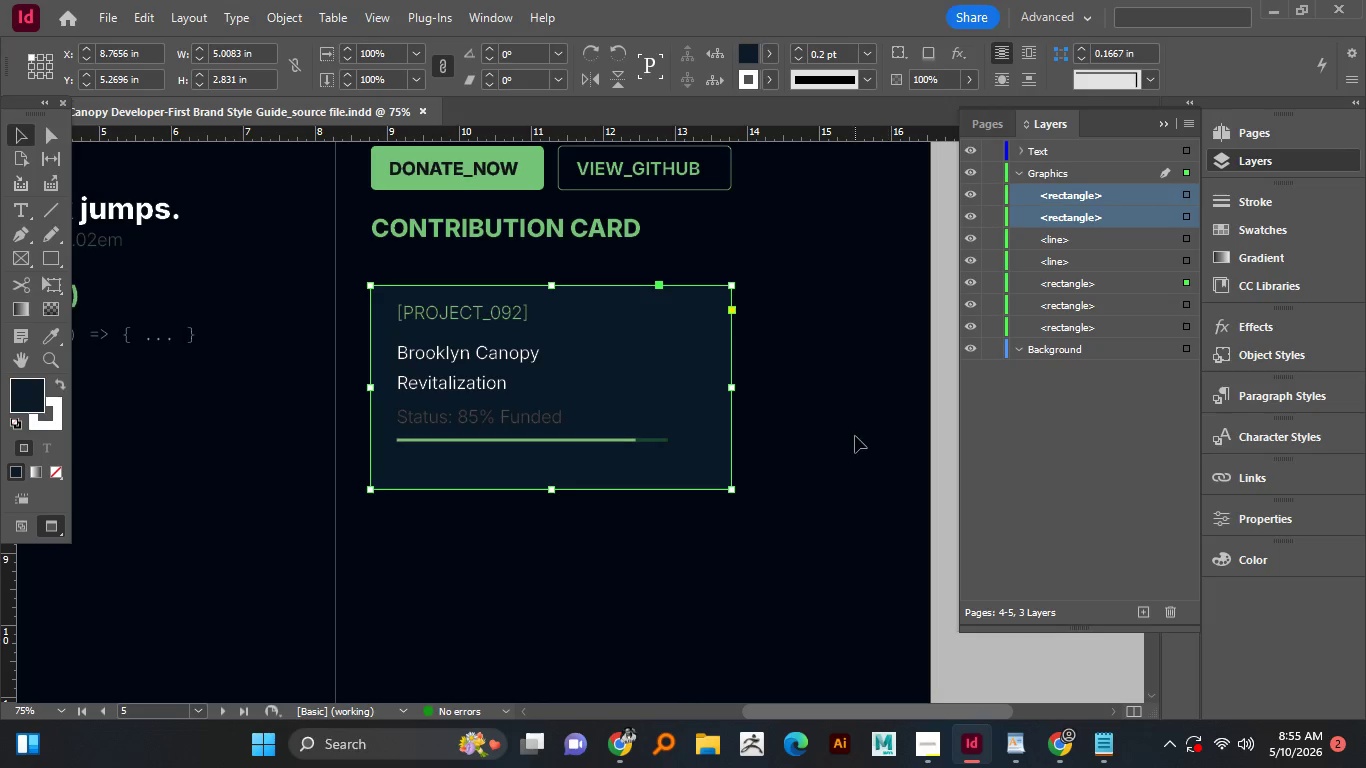 
left_click([855, 436])
 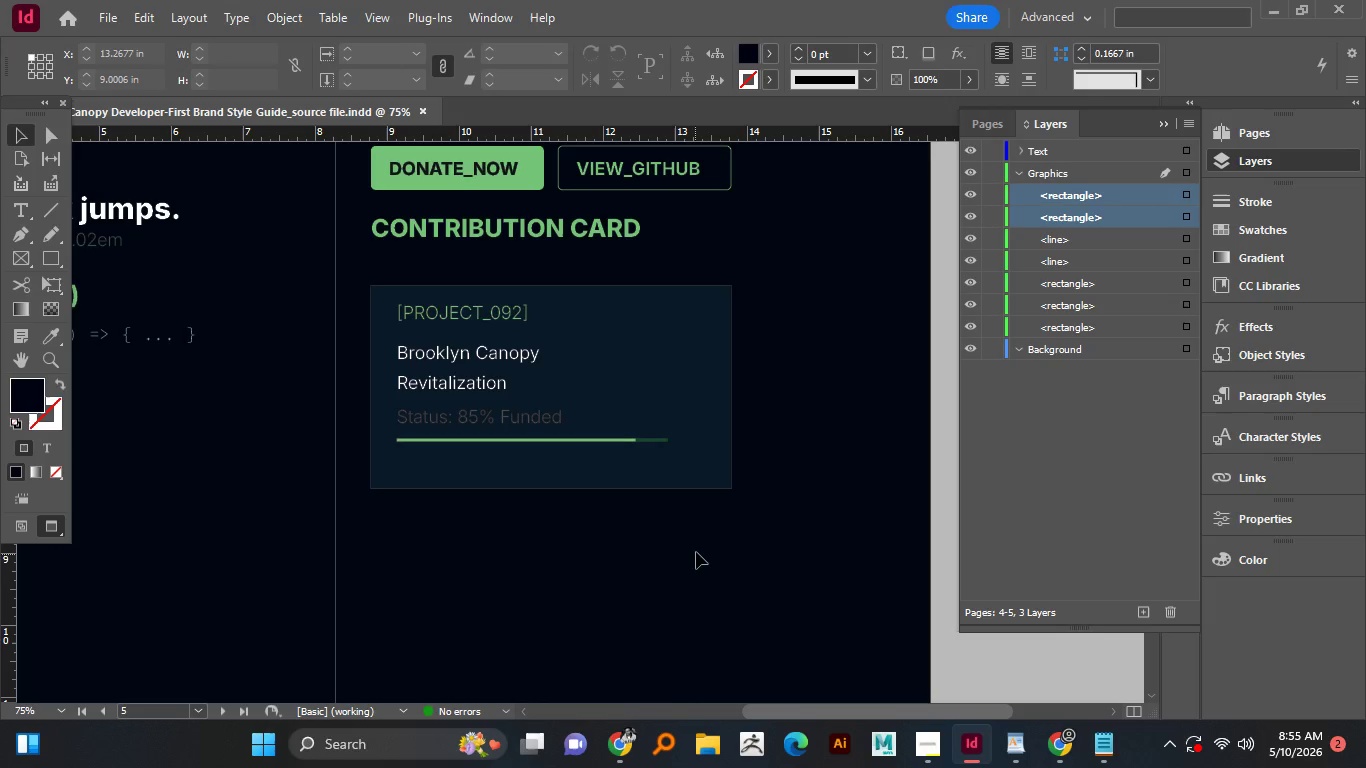 
key(Control+S)
 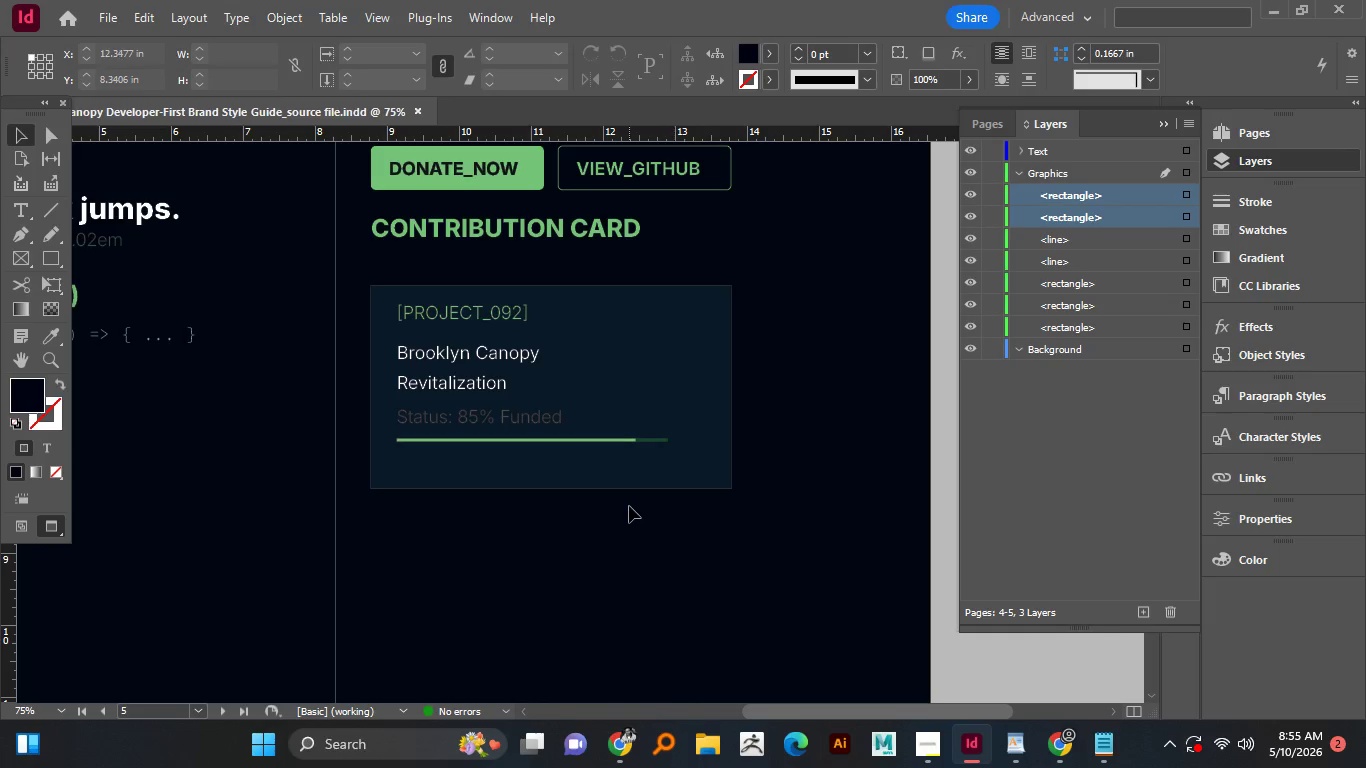 
scroll: coordinate [630, 506], scroll_direction: up, amount: 6.0
 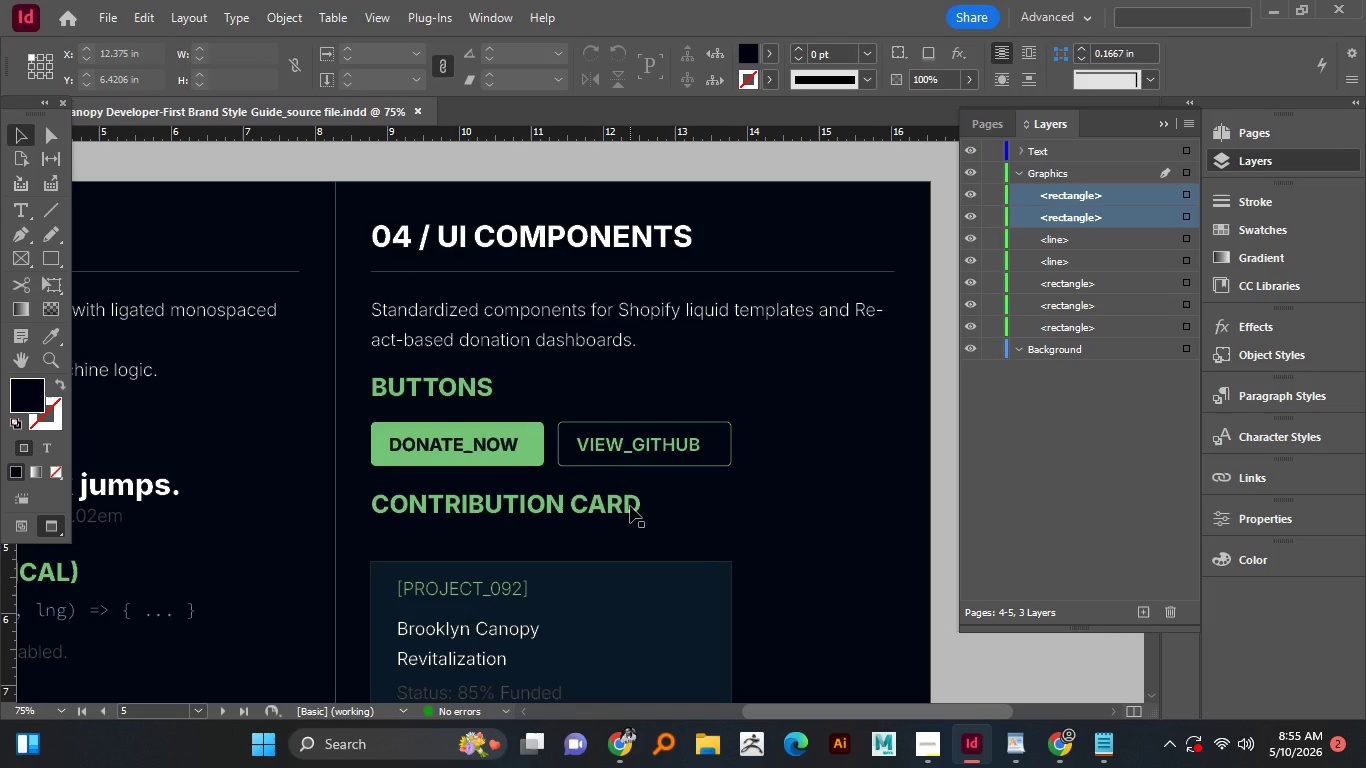 
scroll: coordinate [630, 506], scroll_direction: down, amount: 3.0
 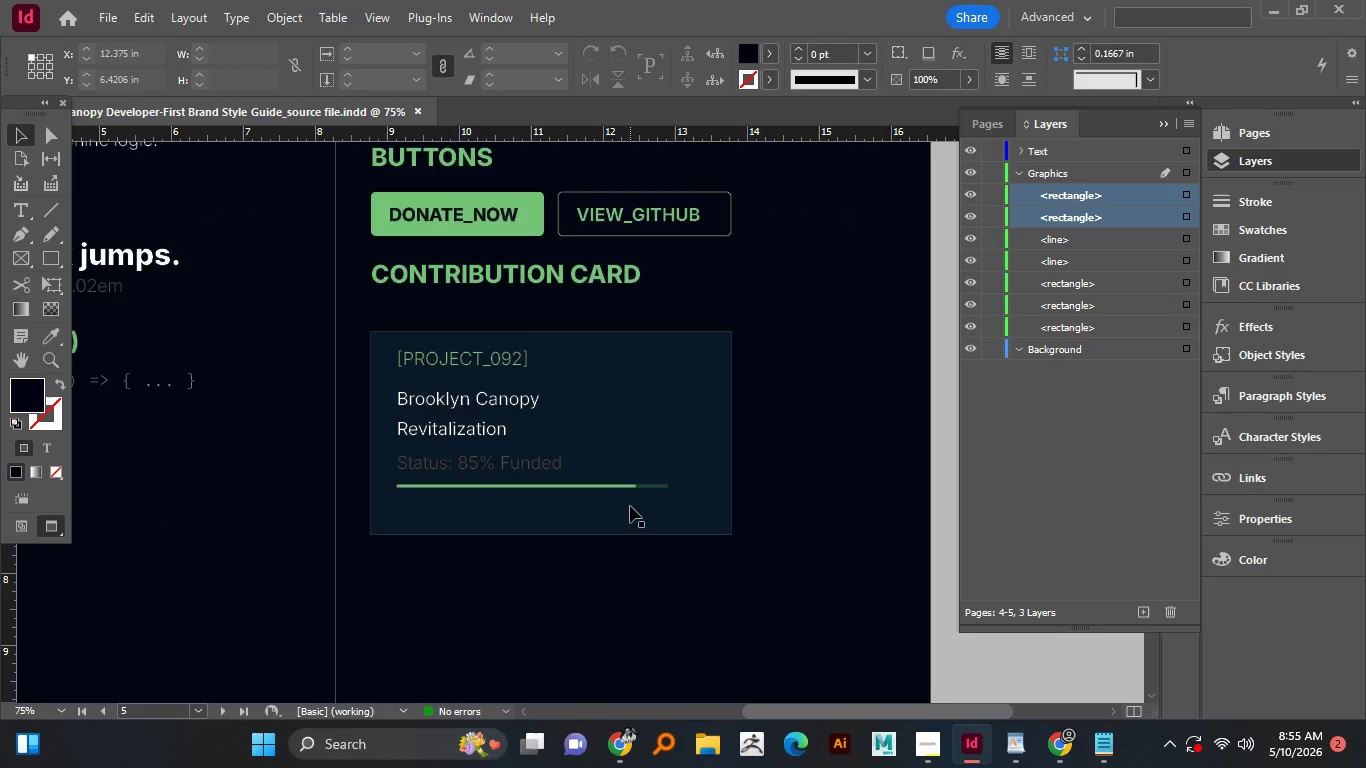 
hold_key(key=AltLeft, duration=0.69)
scroll: coordinate [632, 494], scroll_direction: down, amount: 9.0
 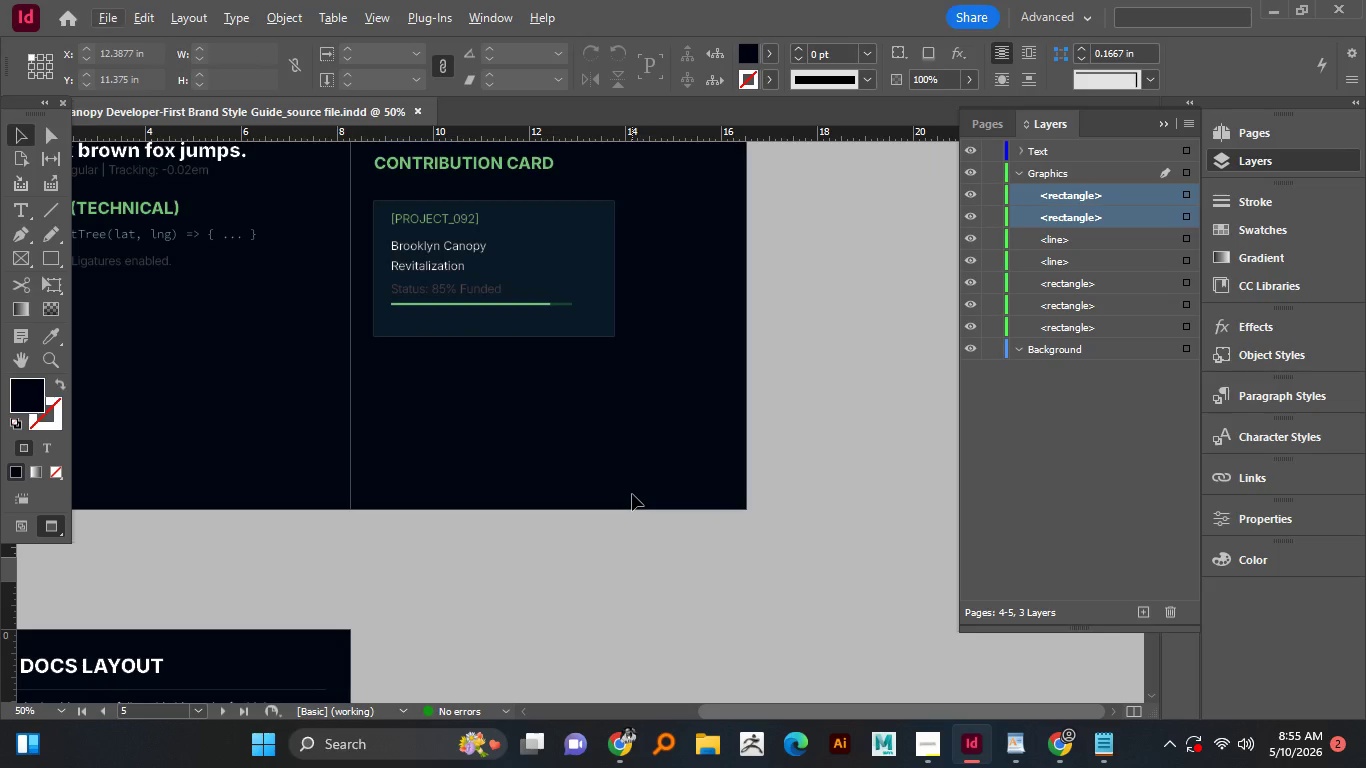 
hold_key(key=AltLeft, duration=0.36)
 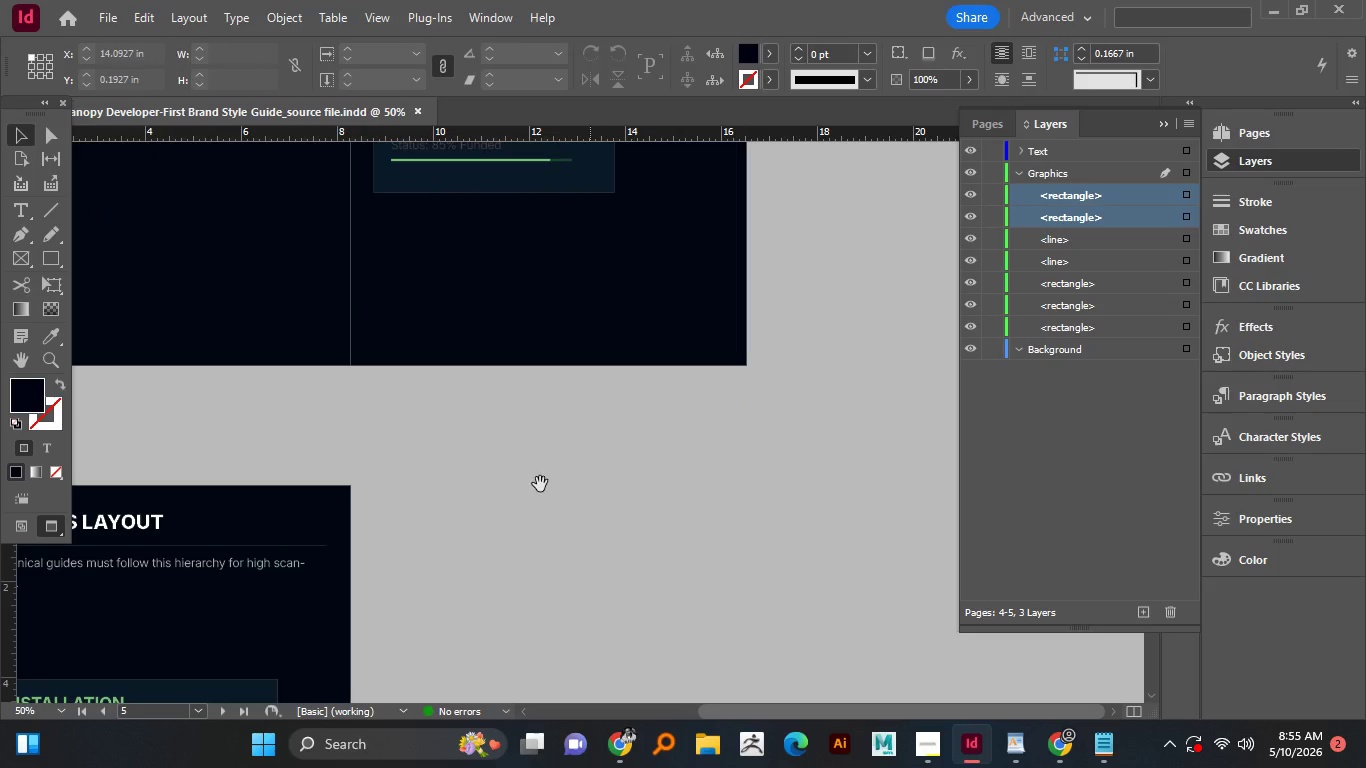 
hold_key(key=Space, duration=1.0)
 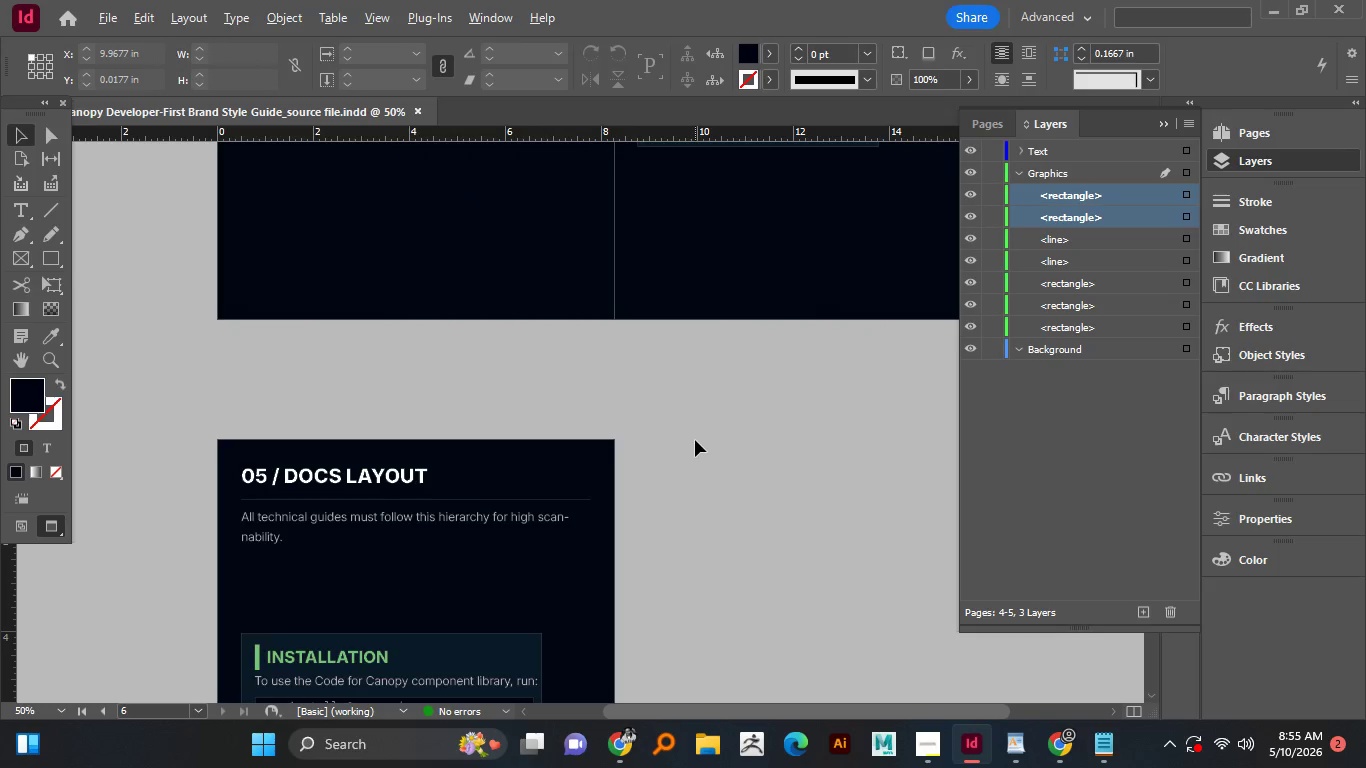 
left_click_drag(start_coordinate=[534, 484], to_coordinate=[747, 491])
 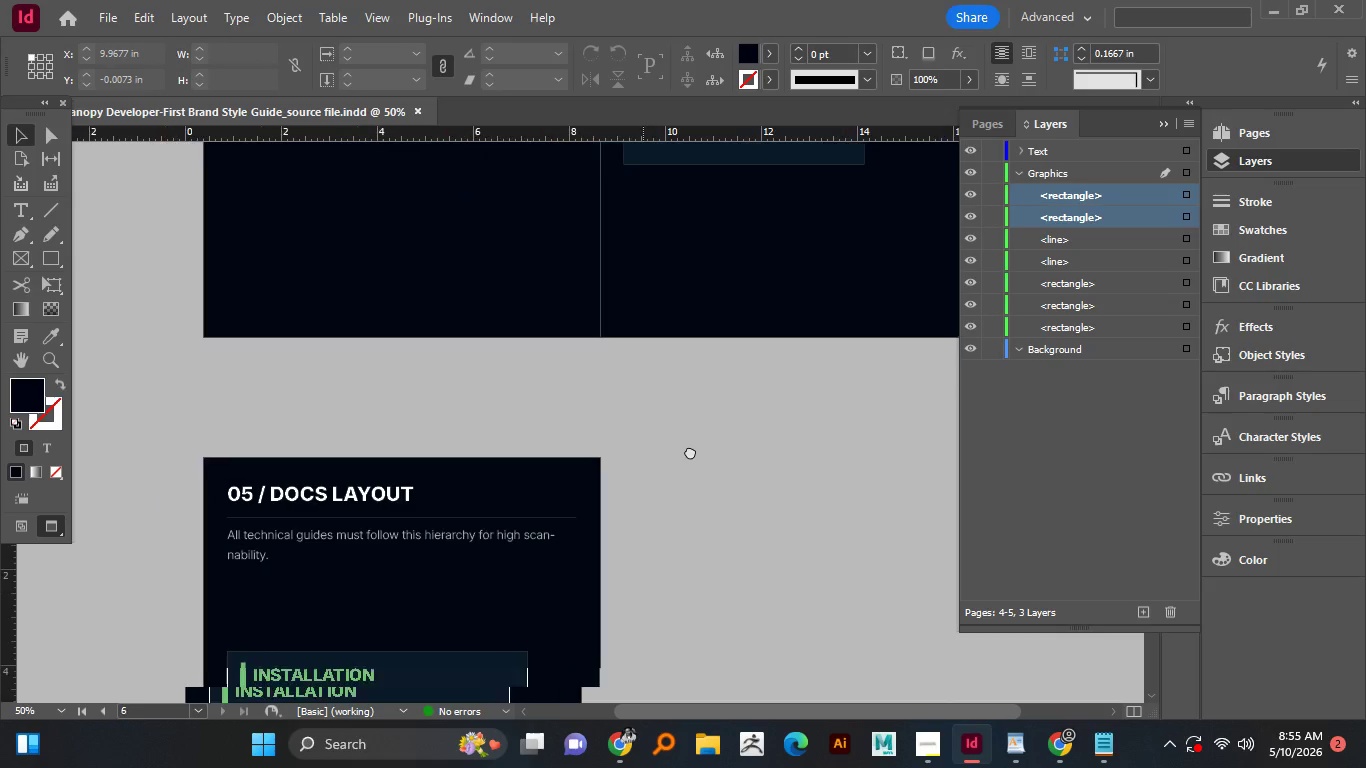 
left_click_drag(start_coordinate=[643, 491], to_coordinate=[695, 440])
 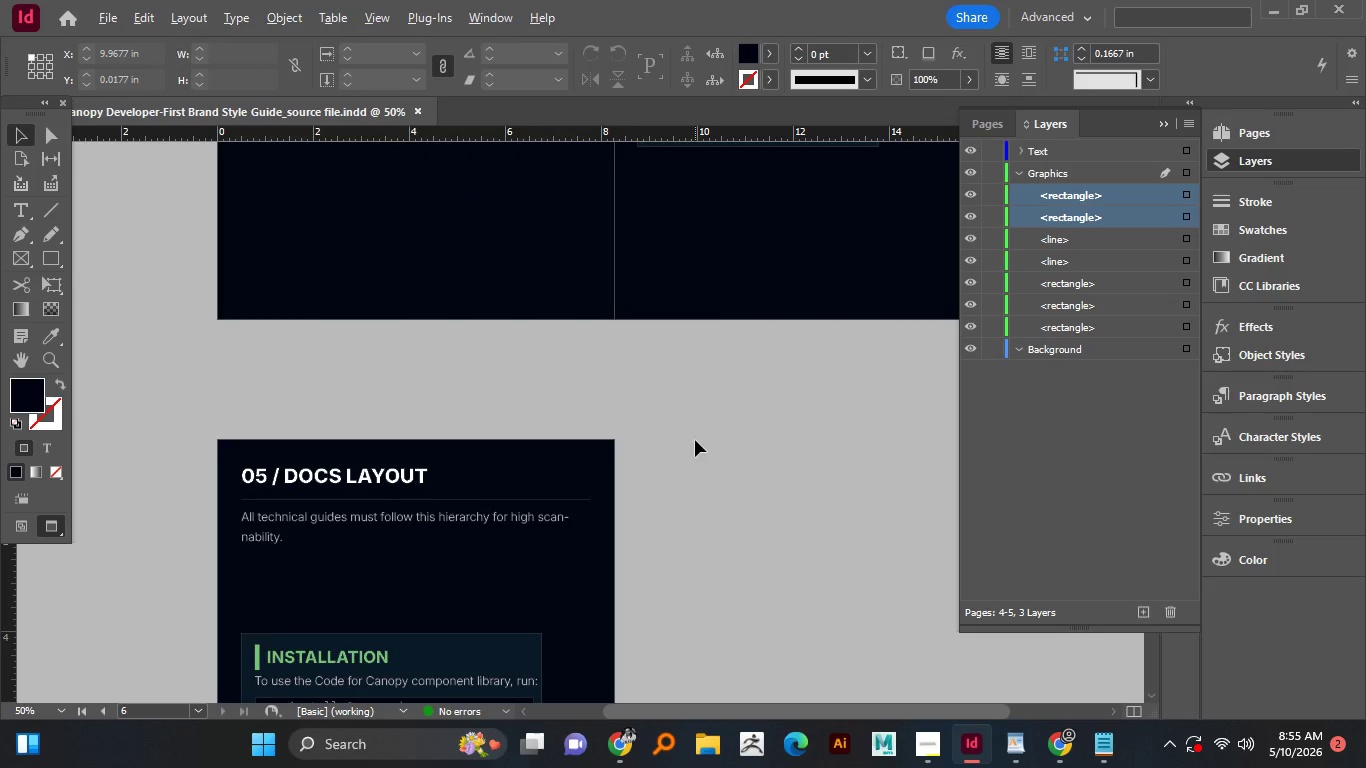 
hold_key(key=AltLeft, duration=0.59)
scroll: coordinate [695, 442], scroll_direction: up, amount: 13.0
 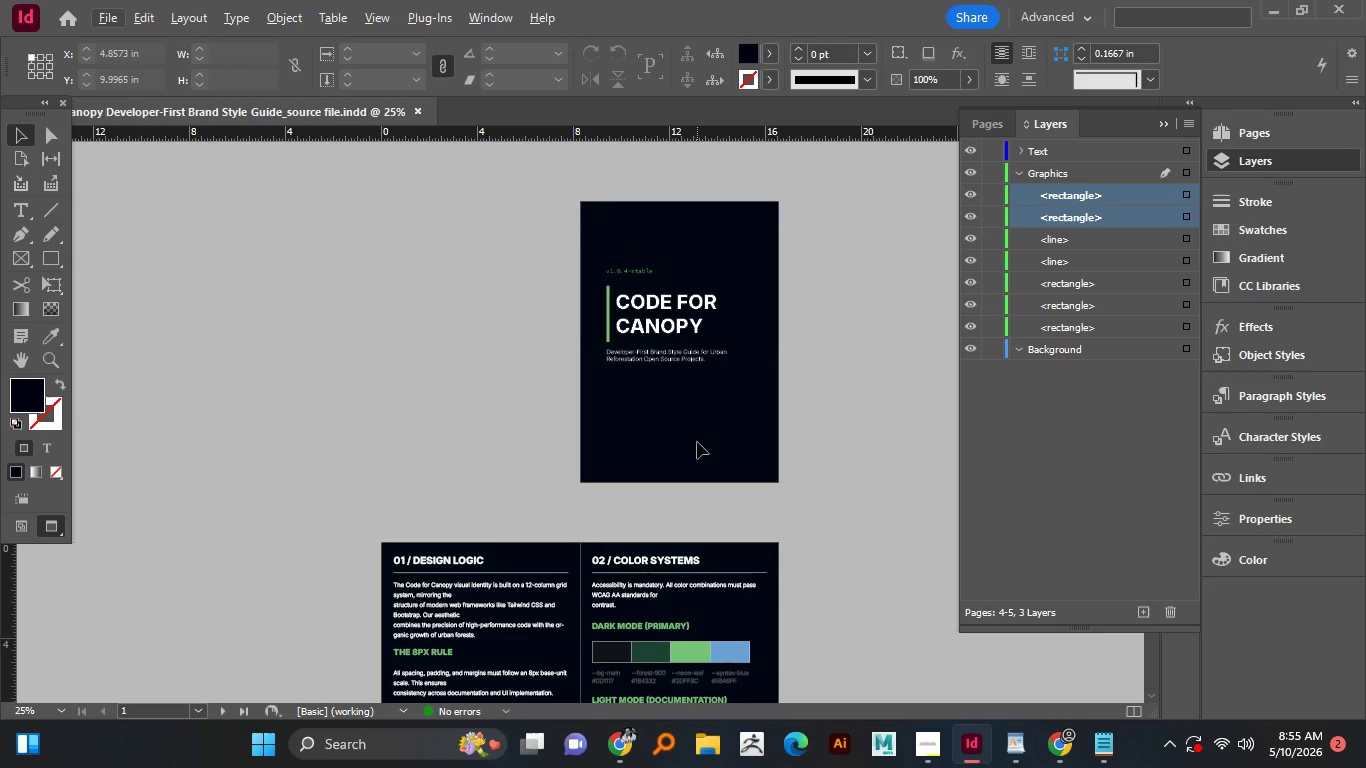 
key(Control+S)
 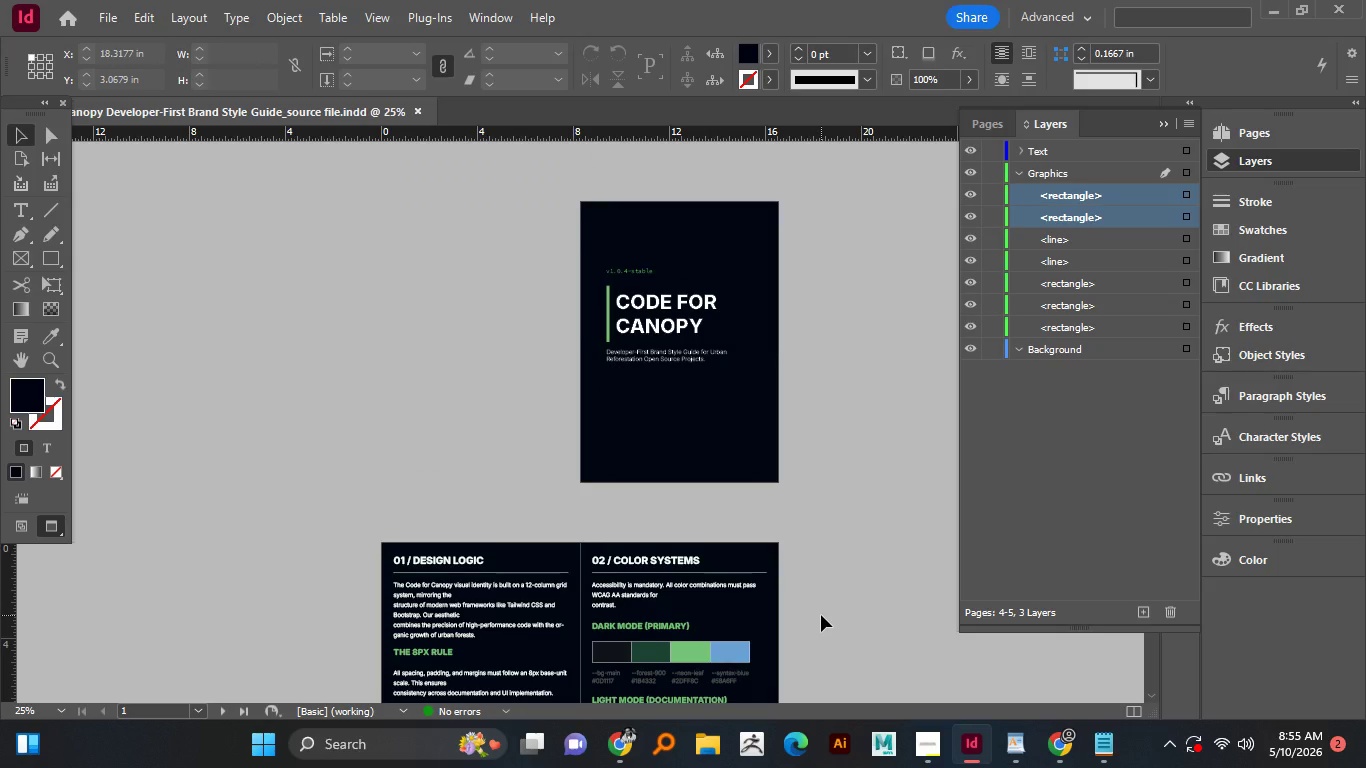 
wait(25.4)
 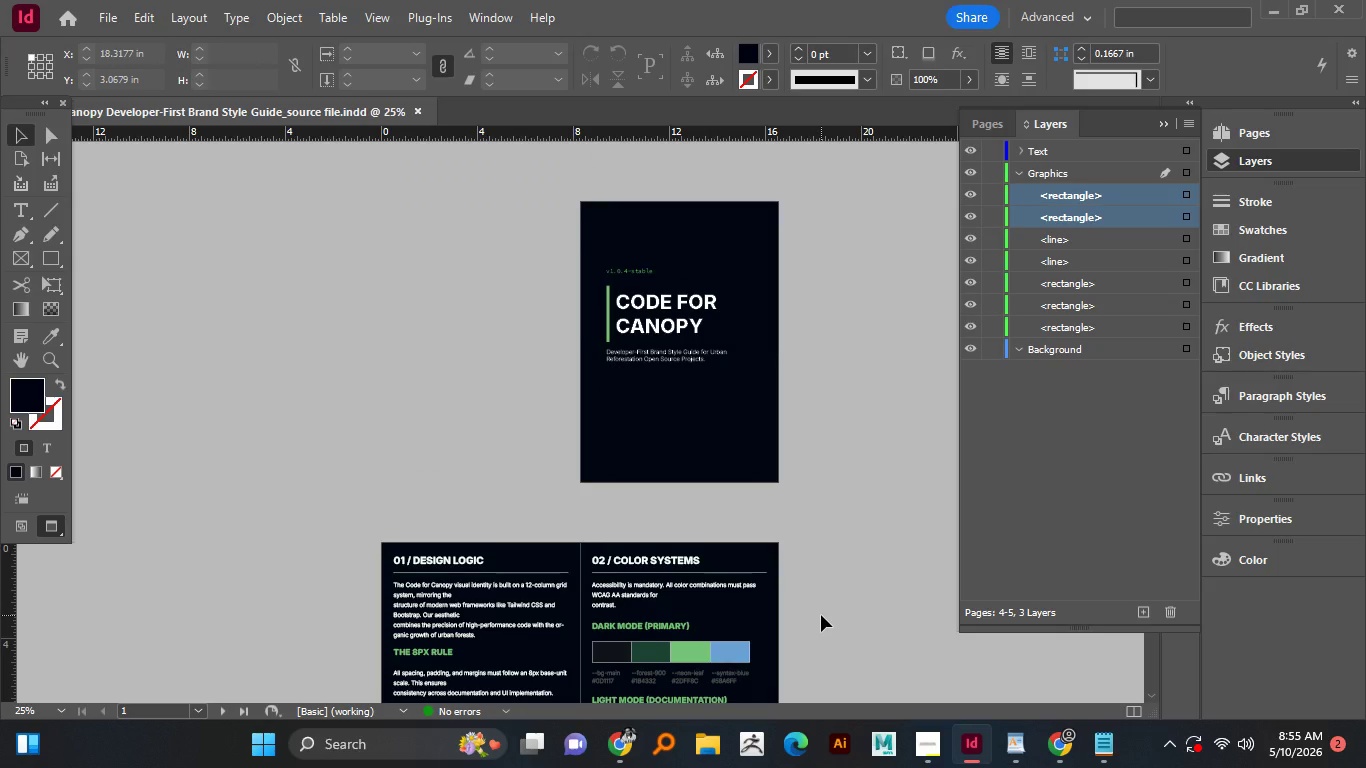 
mouse_move([639, 750])
 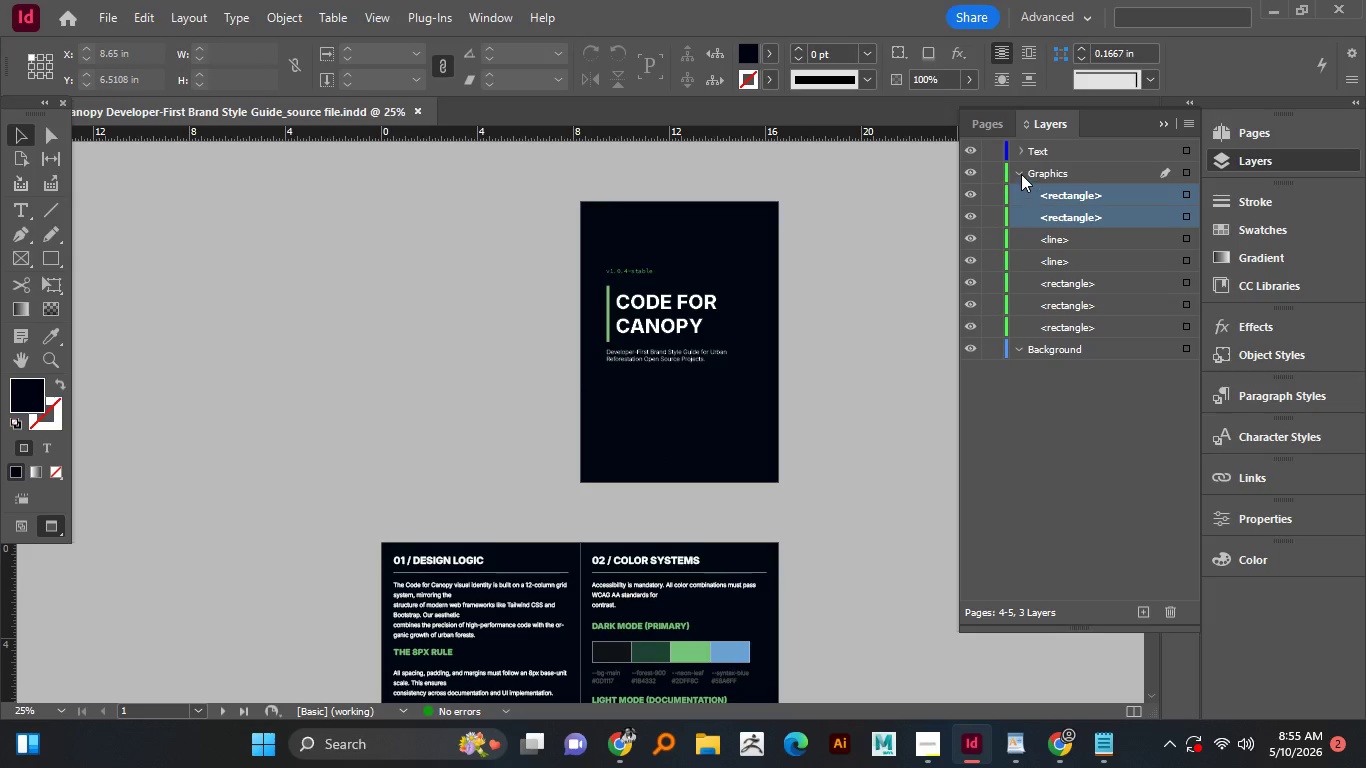 
left_click([1021, 174])
 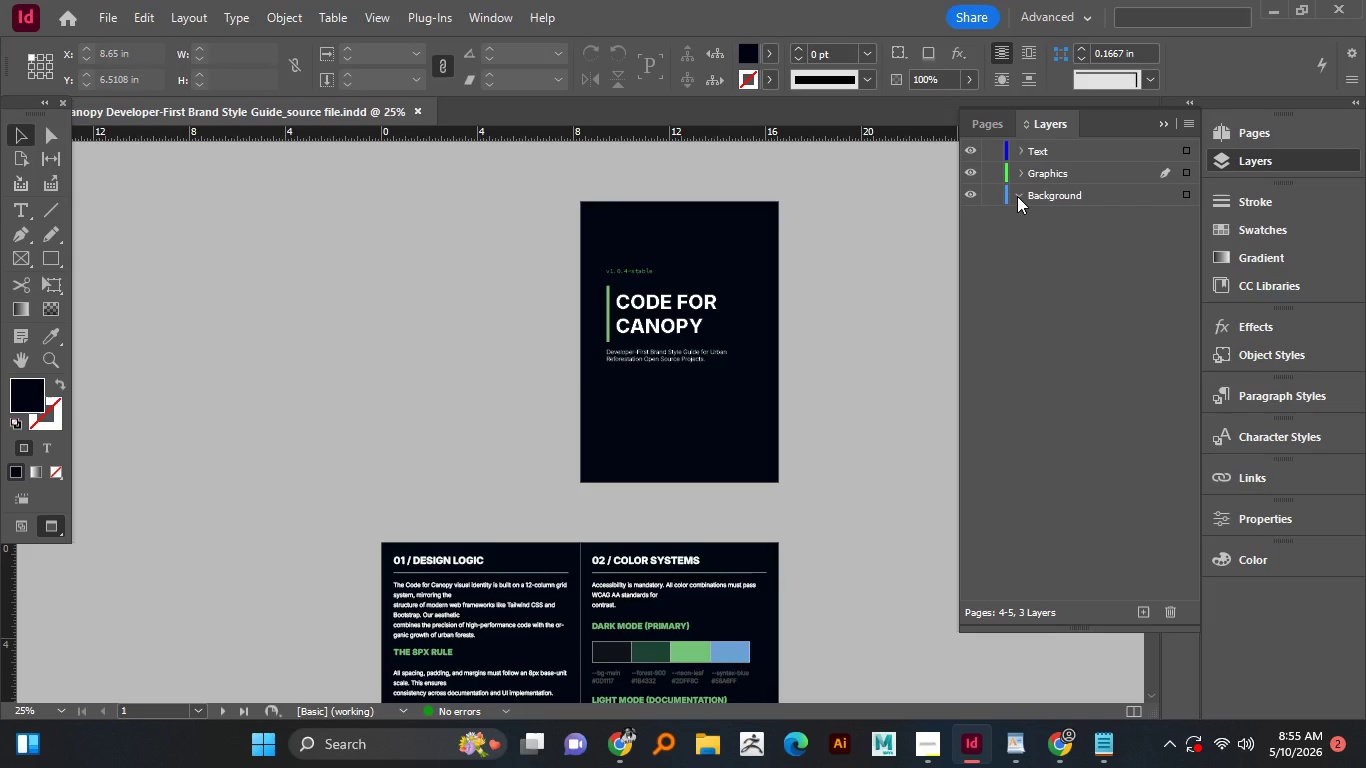 
left_click([1017, 196])
 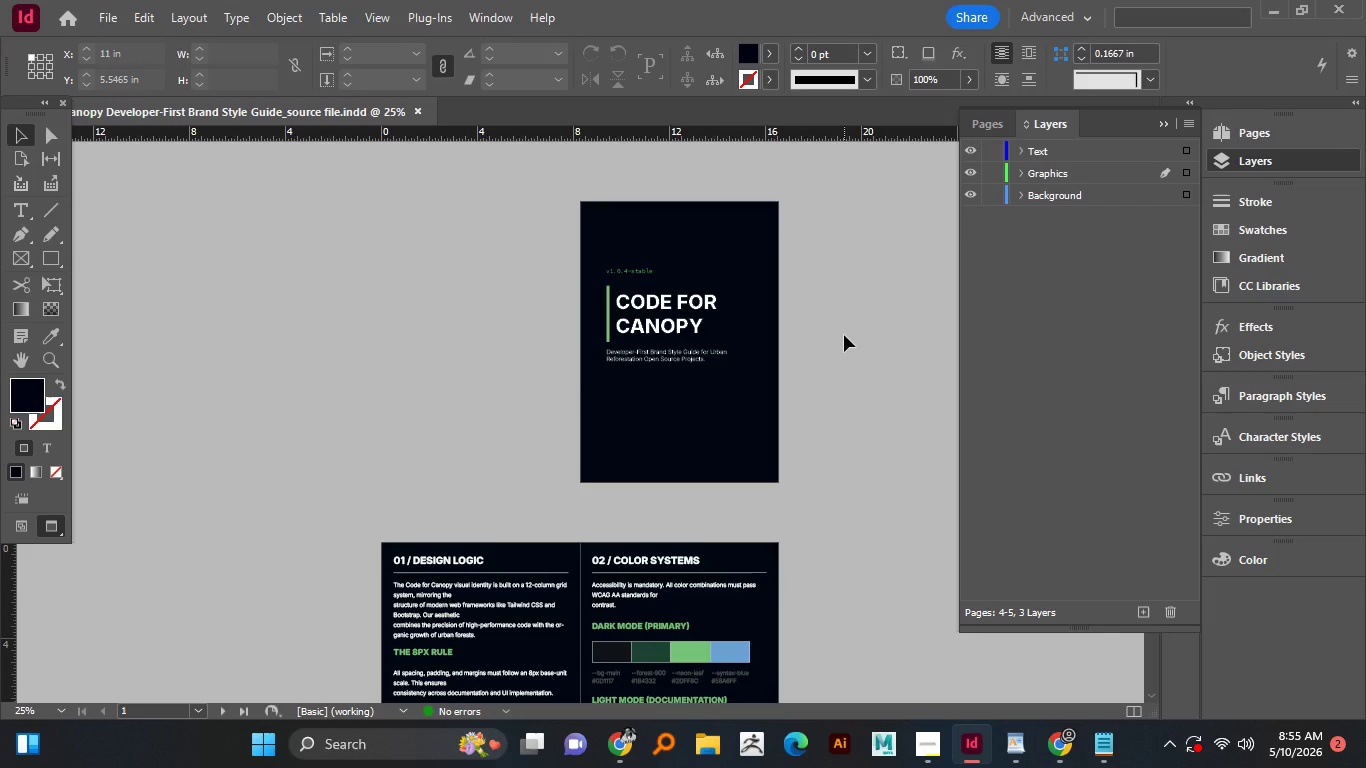 
wait(5.86)
 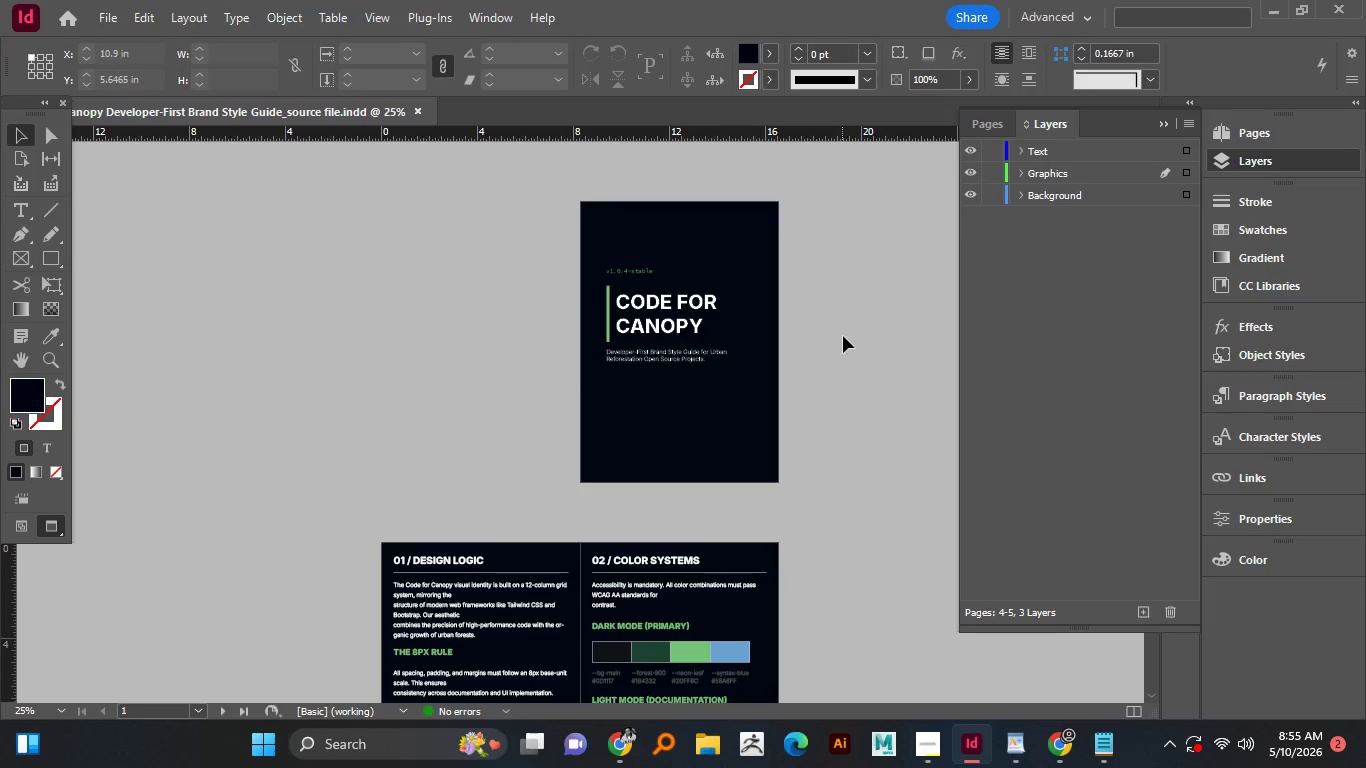 
left_click([811, 332])
 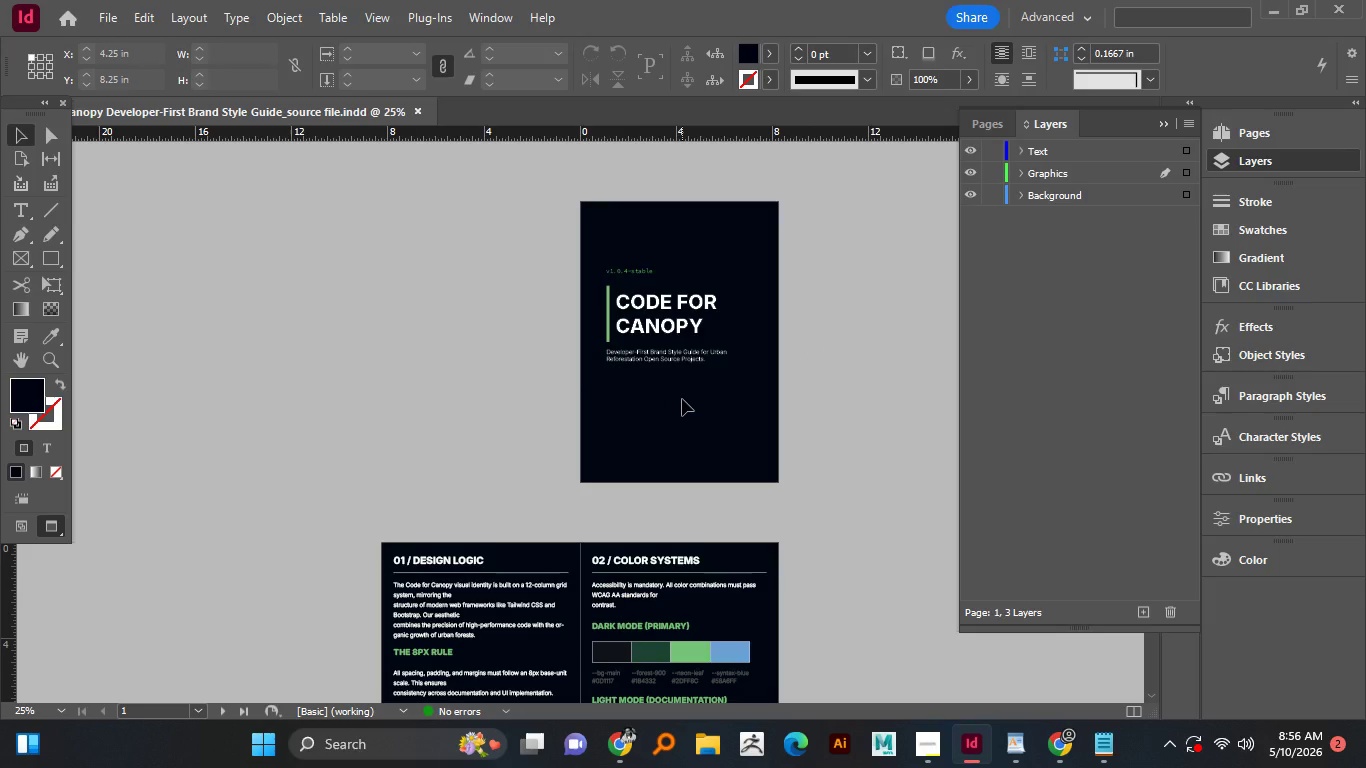 
wait(15.39)
 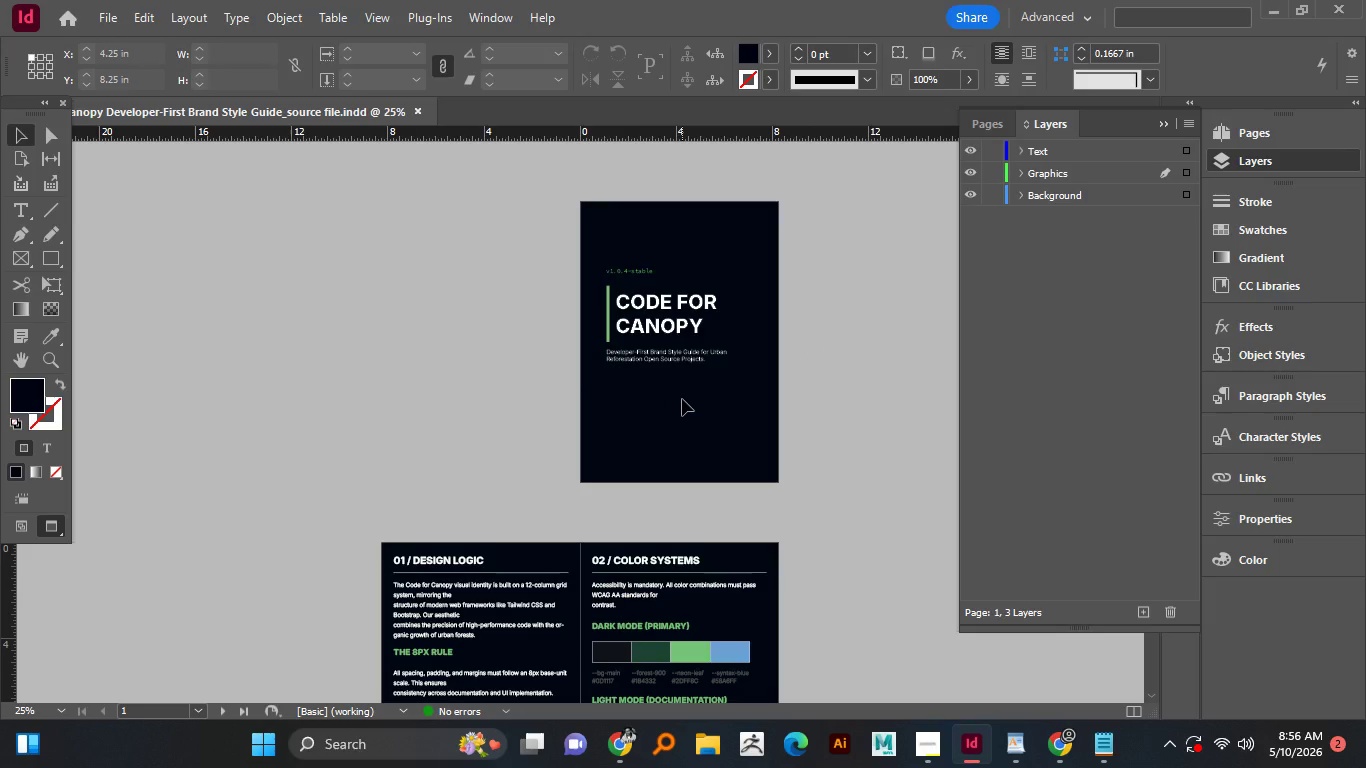 
scroll: coordinate [759, 417], scroll_direction: down, amount: 22.0
 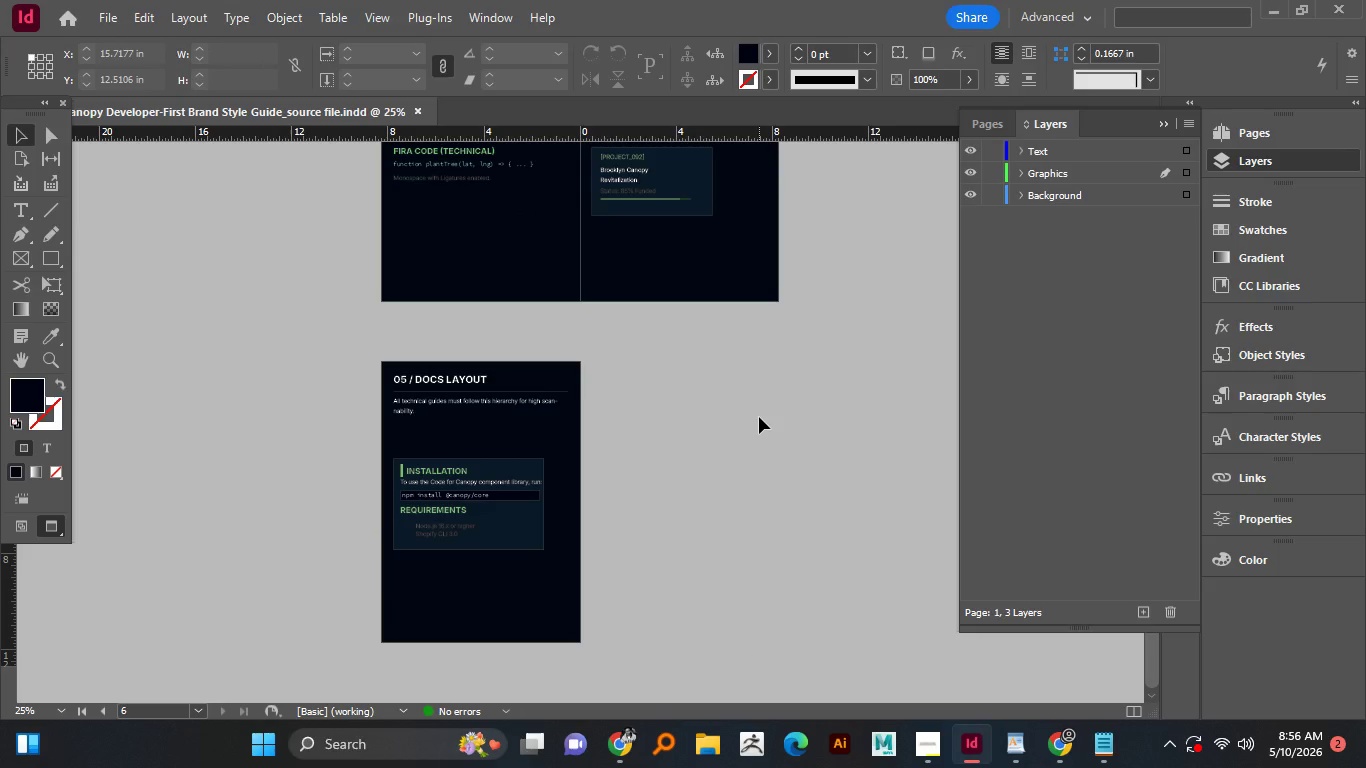 
scroll: coordinate [760, 417], scroll_direction: up, amount: 13.0
 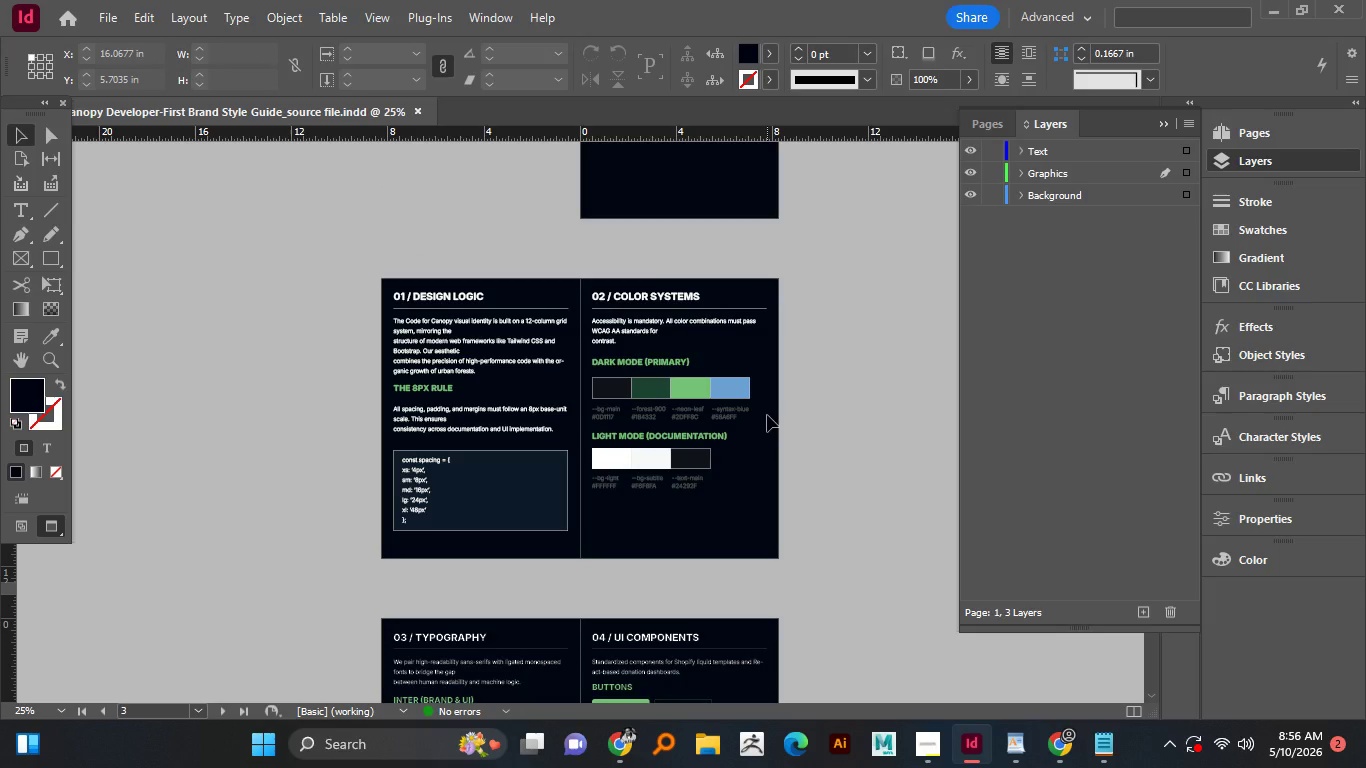 
wait(7.13)
 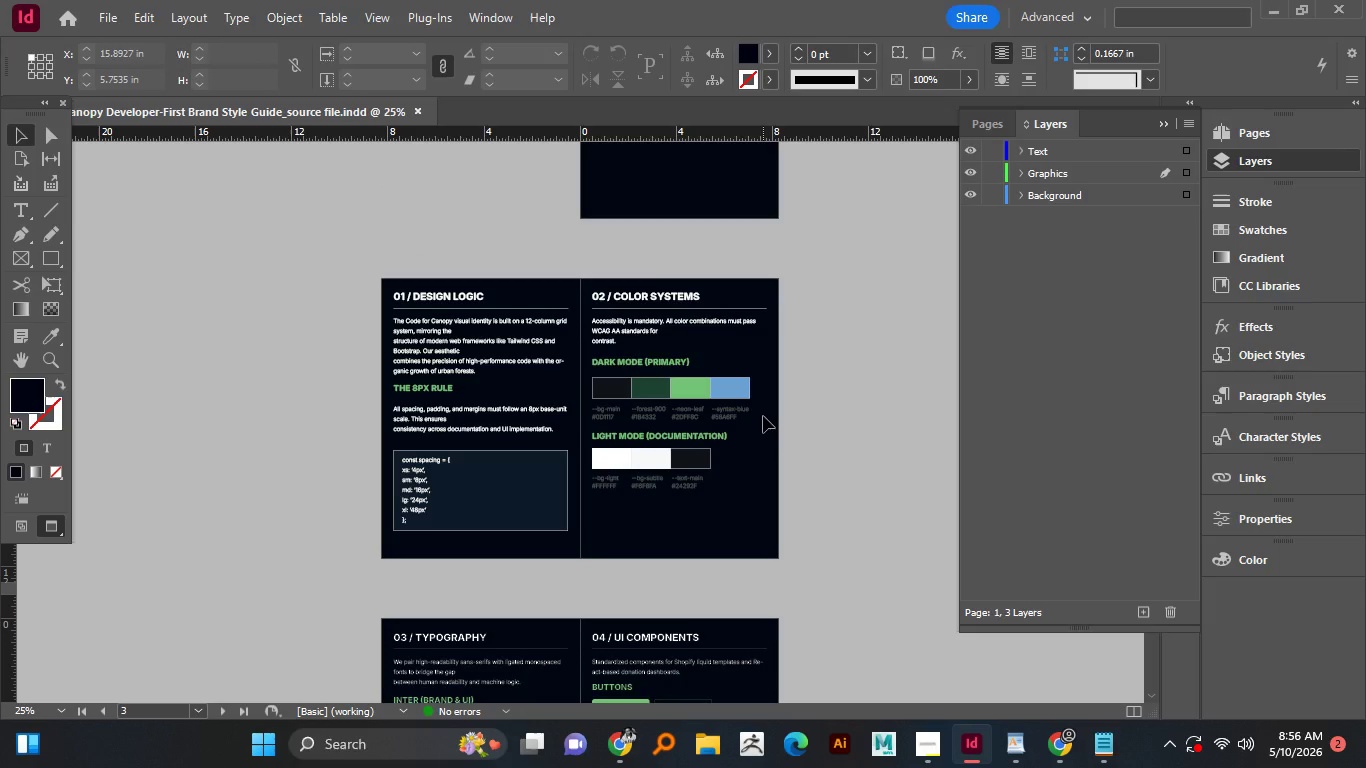 
scroll: coordinate [767, 415], scroll_direction: up, amount: 8.0
 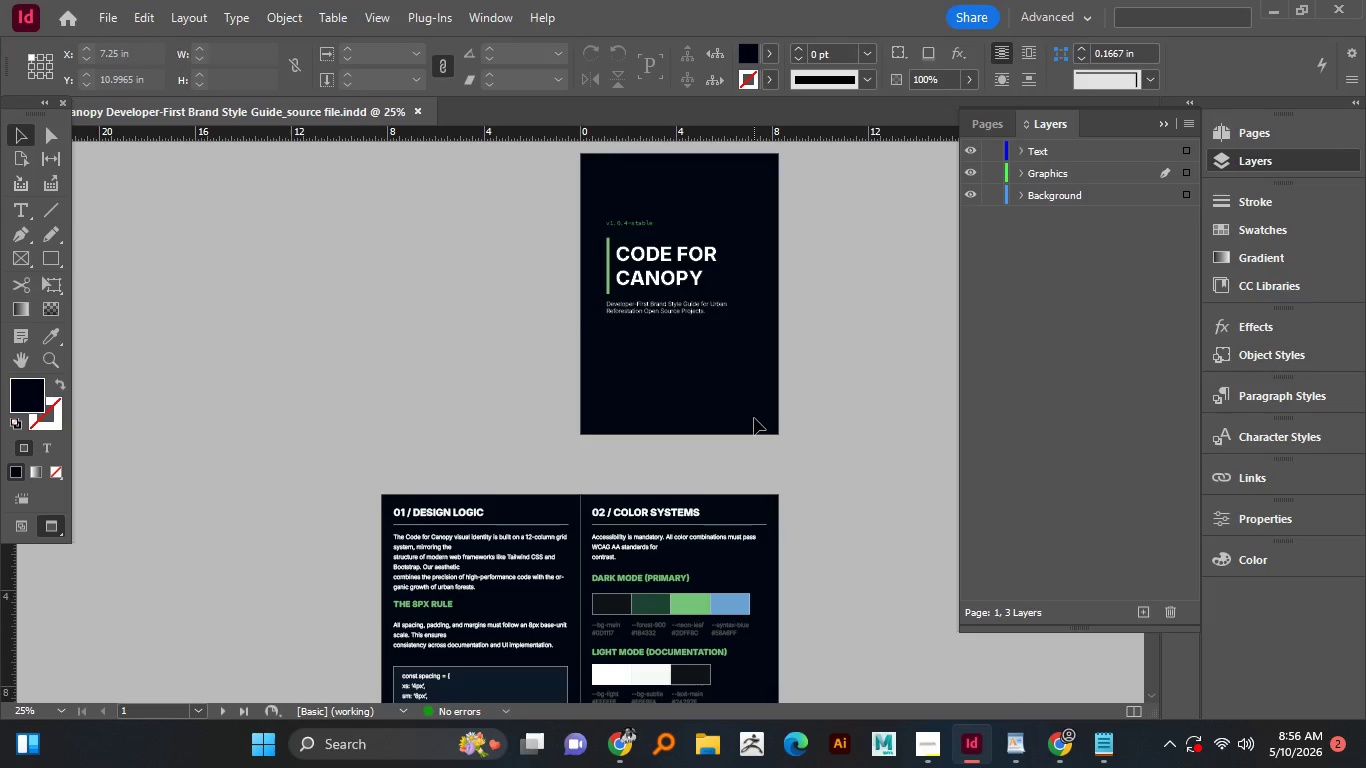 
hold_key(key=AltLeft, duration=0.52)
scroll: coordinate [700, 286], scroll_direction: up, amount: 1.0
 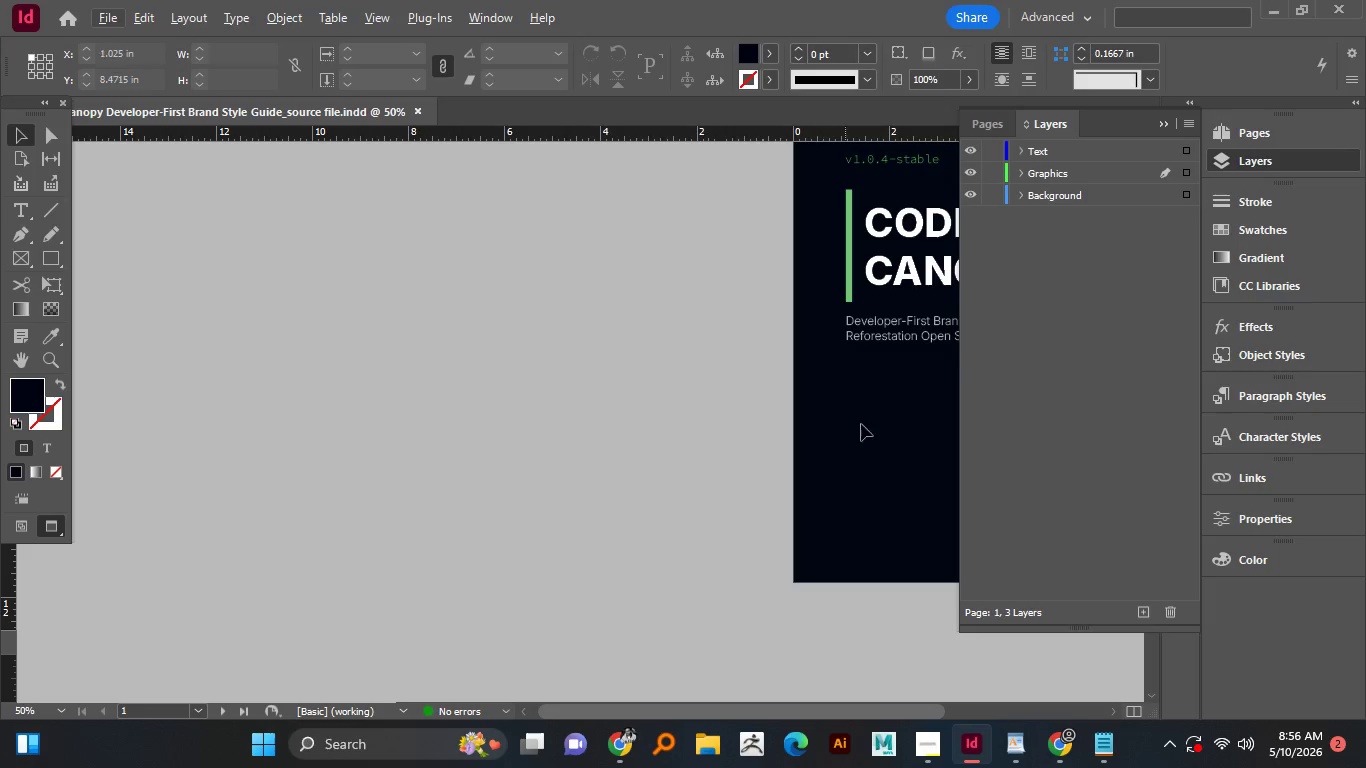 
hold_key(key=Space, duration=1.05)
 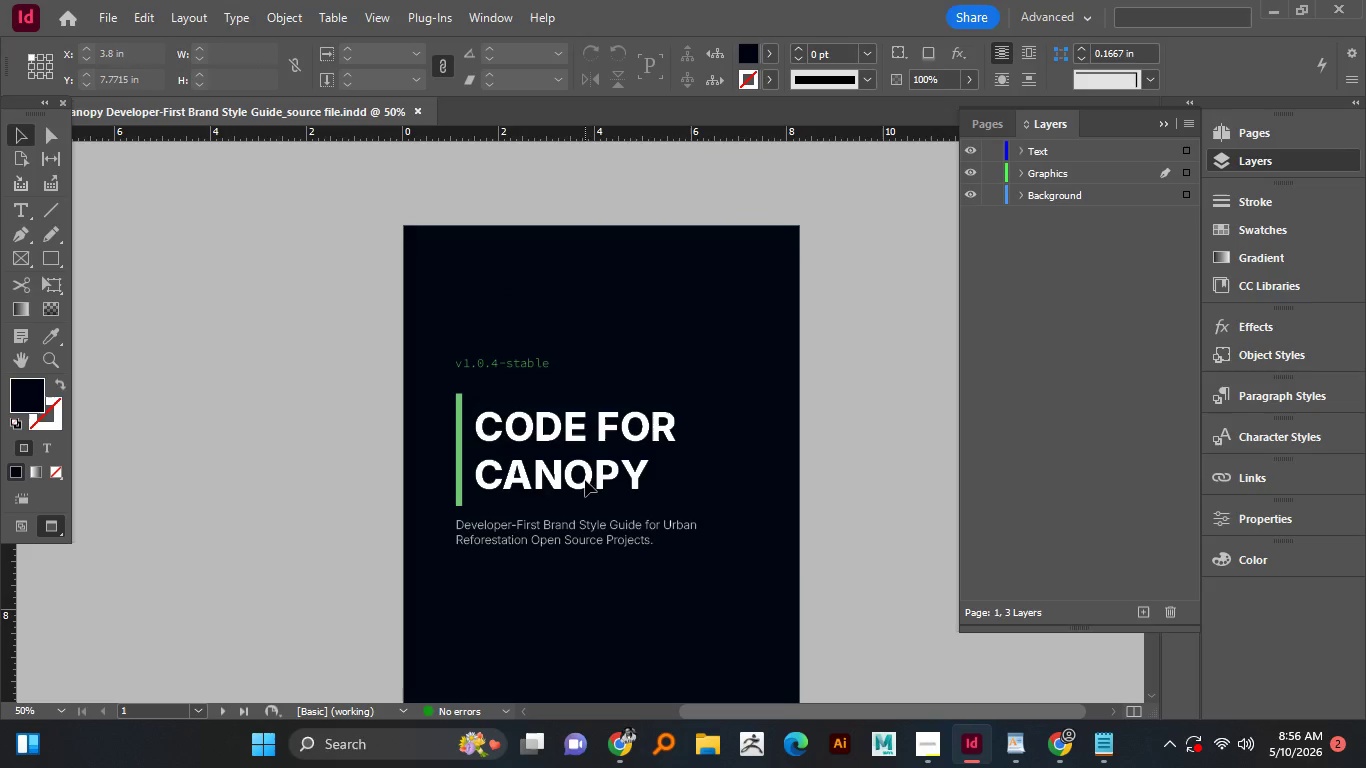 
left_click_drag(start_coordinate=[864, 421], to_coordinate=[548, 473])
 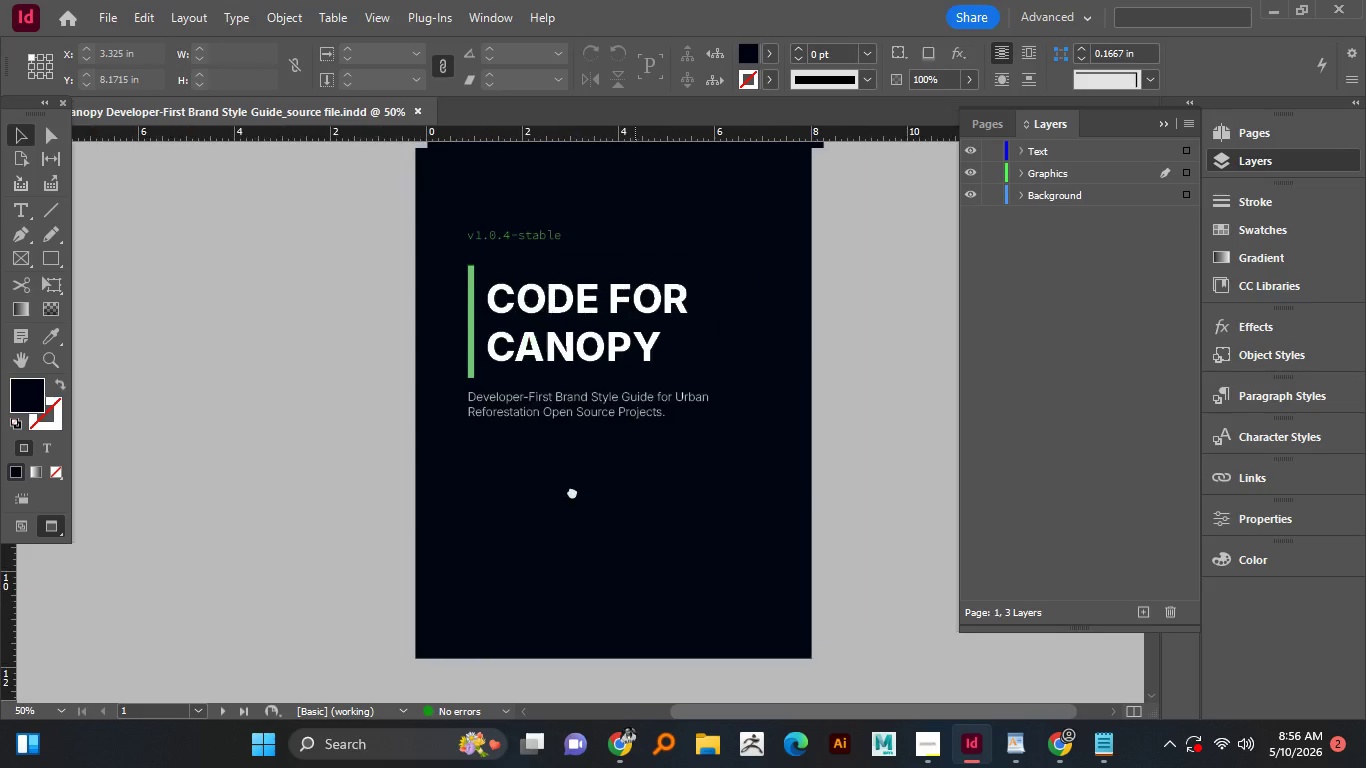 
left_click_drag(start_coordinate=[636, 465], to_coordinate=[562, 500])
 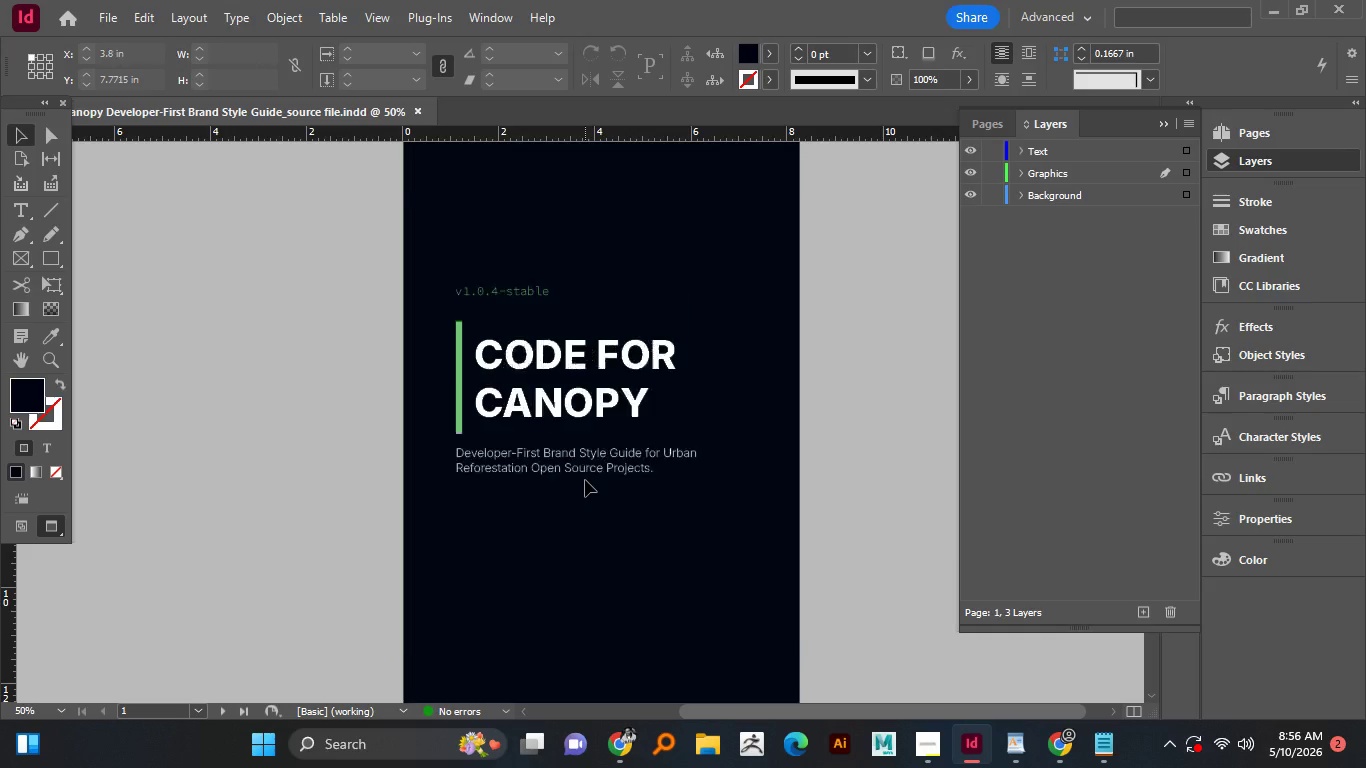 
scroll: coordinate [596, 474], scroll_direction: up, amount: 1.0
 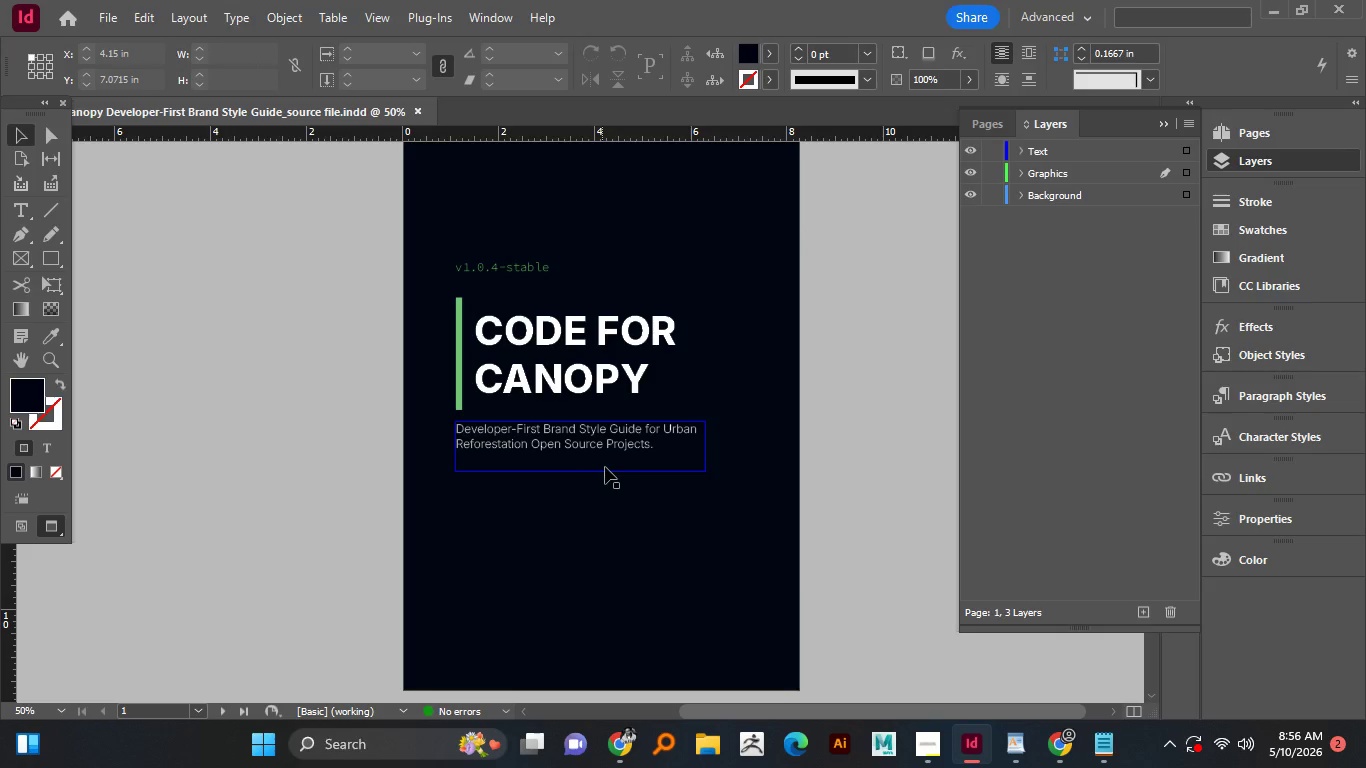 
scroll: coordinate [608, 465], scroll_direction: down, amount: 8.0
 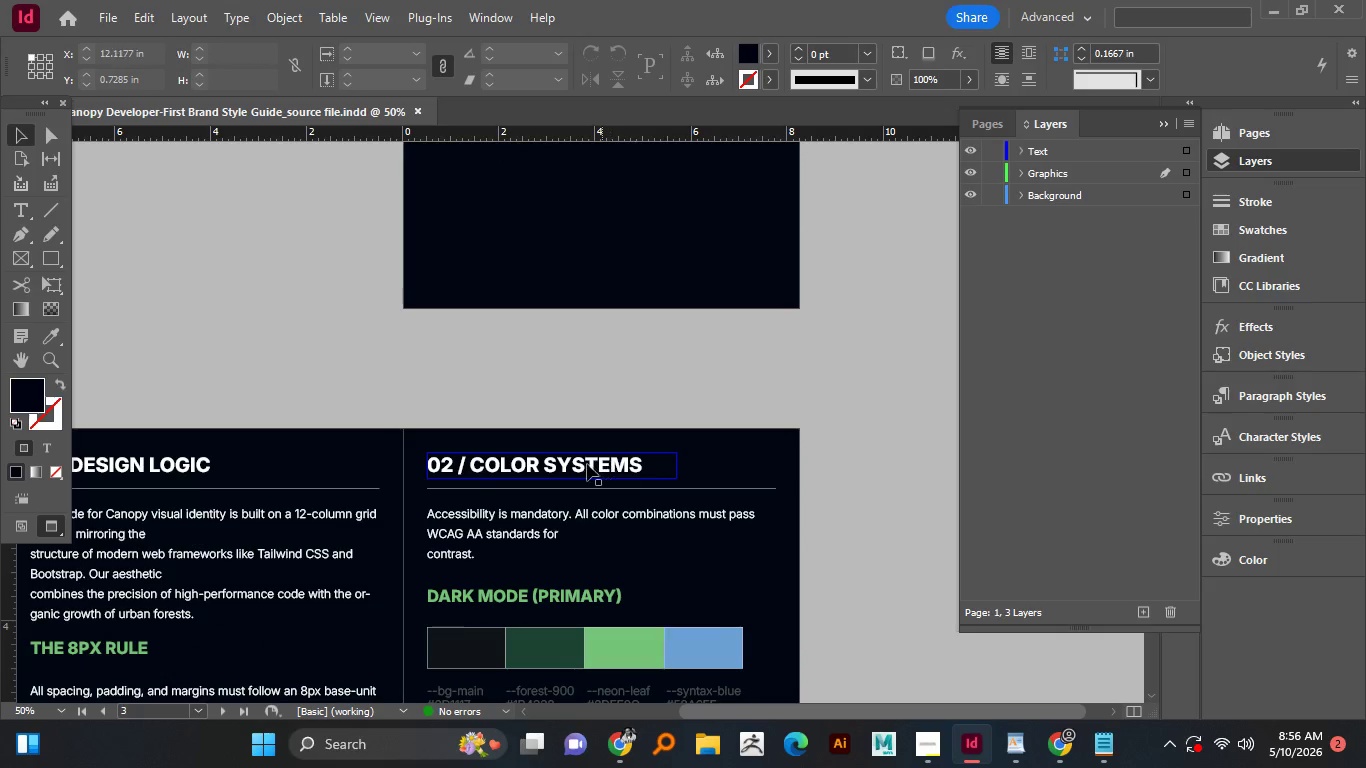 
hold_key(key=Space, duration=0.88)
 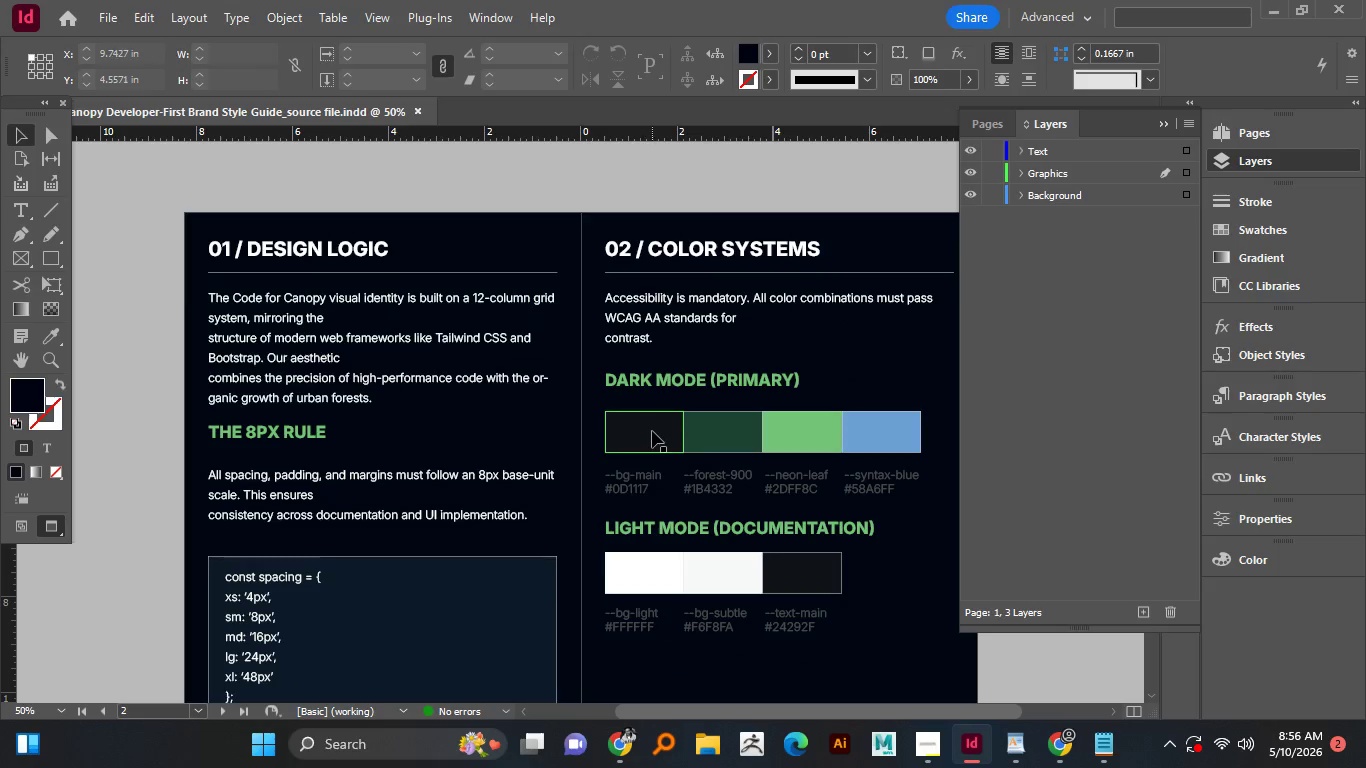 
left_click_drag(start_coordinate=[596, 458], to_coordinate=[774, 339])
 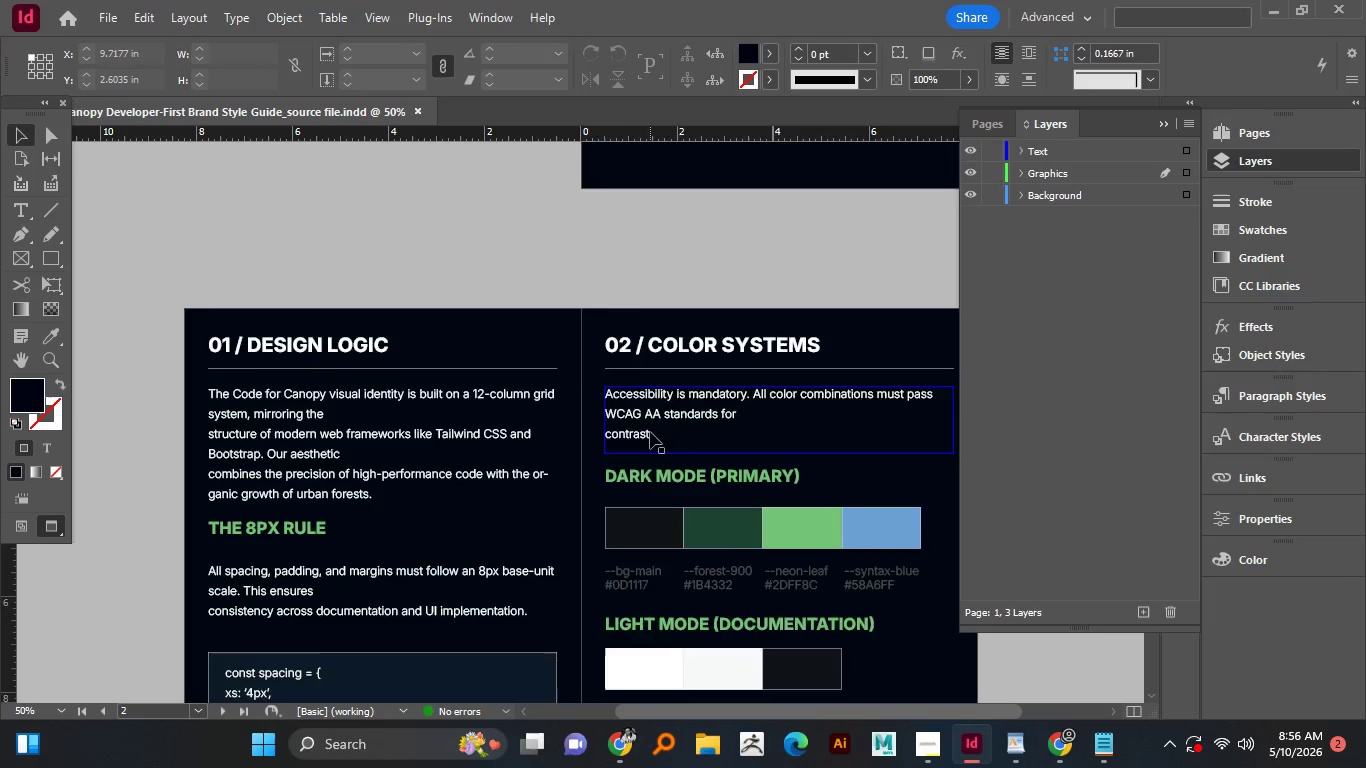 
scroll: coordinate [650, 432], scroll_direction: down, amount: 2.0
 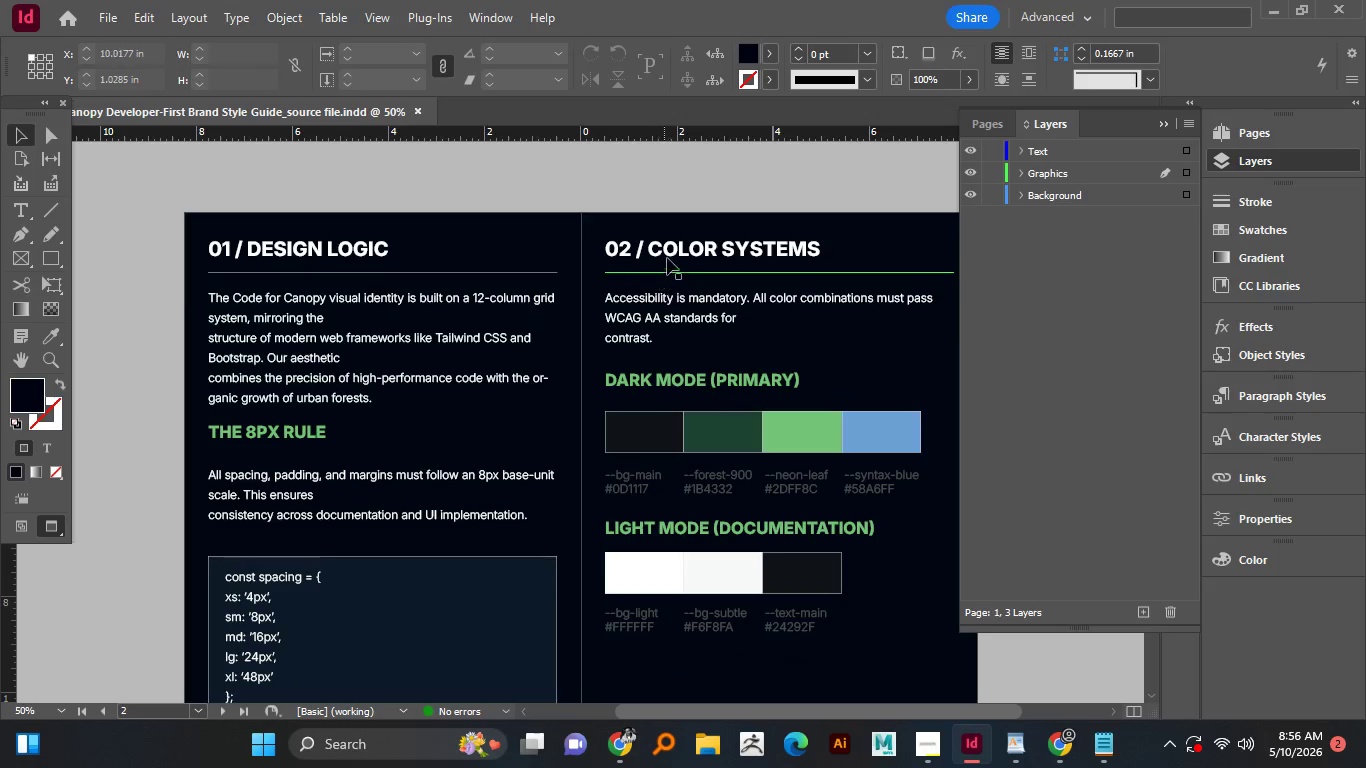 
left_click([673, 252])
 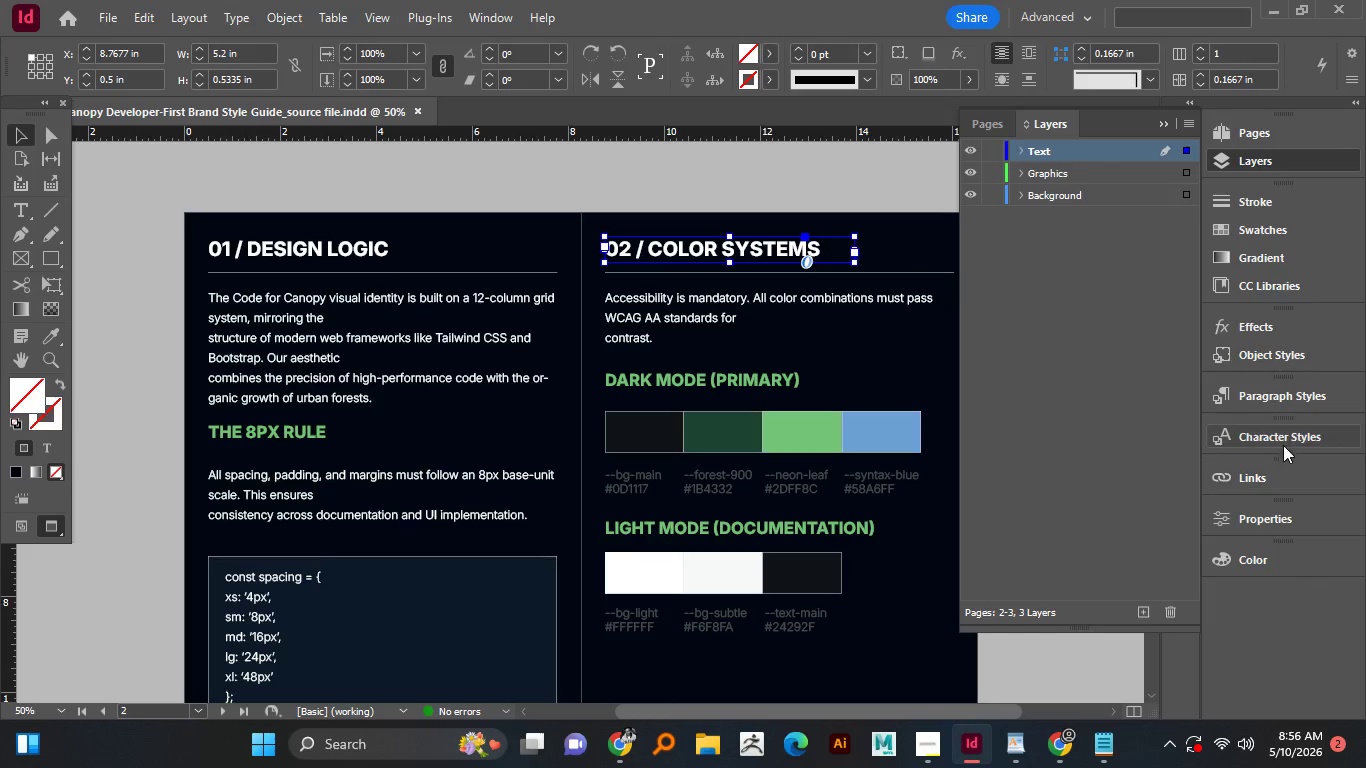 
left_click([1269, 398])
 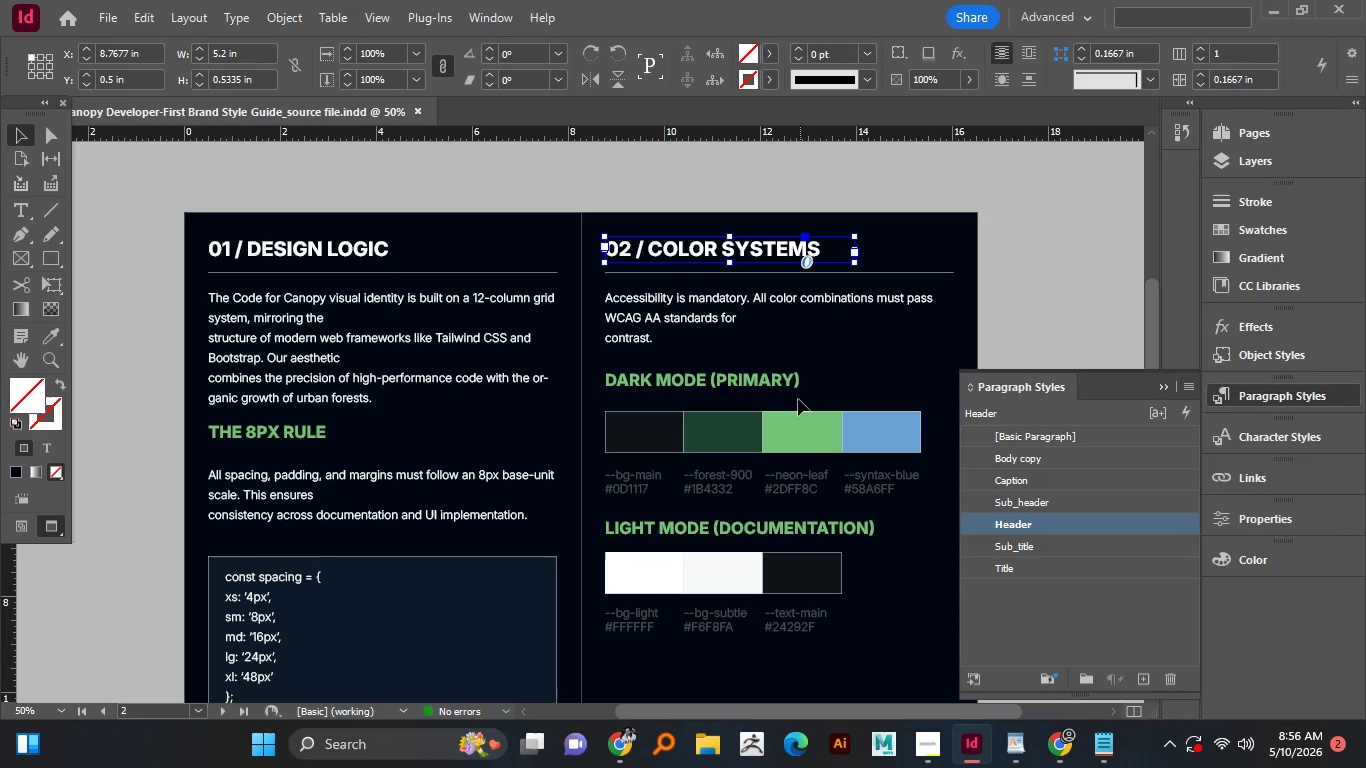 
left_click([771, 393])
 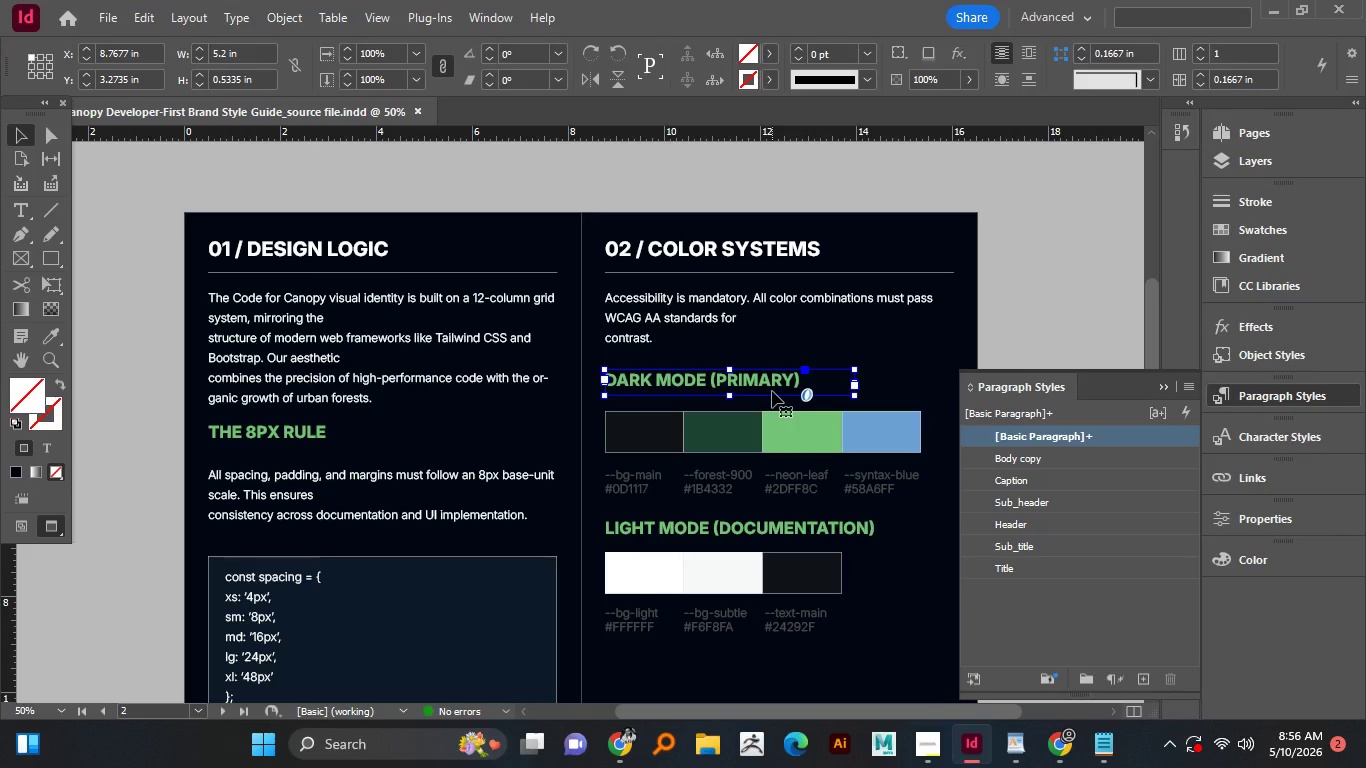 
wait(8.78)
 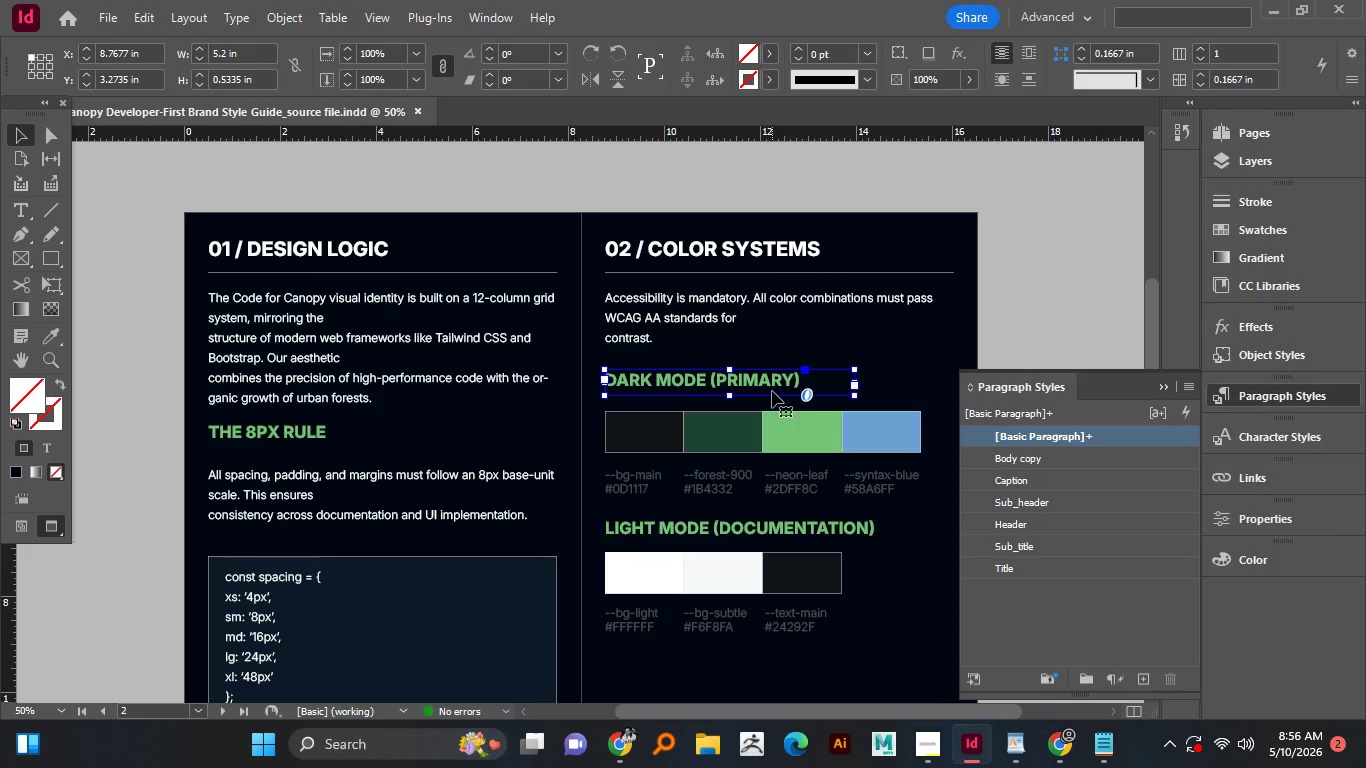 
left_click([727, 394])
 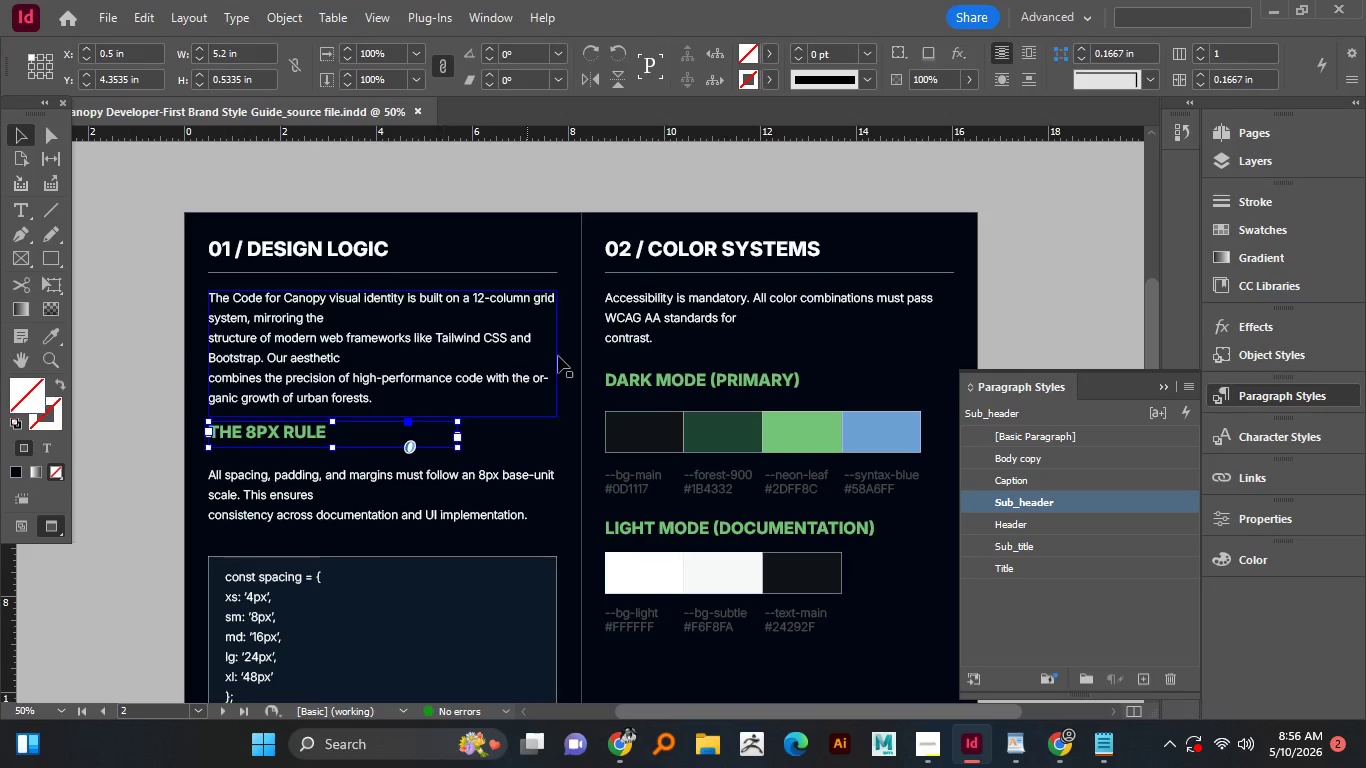 
scroll: coordinate [558, 356], scroll_direction: down, amount: 2.0
 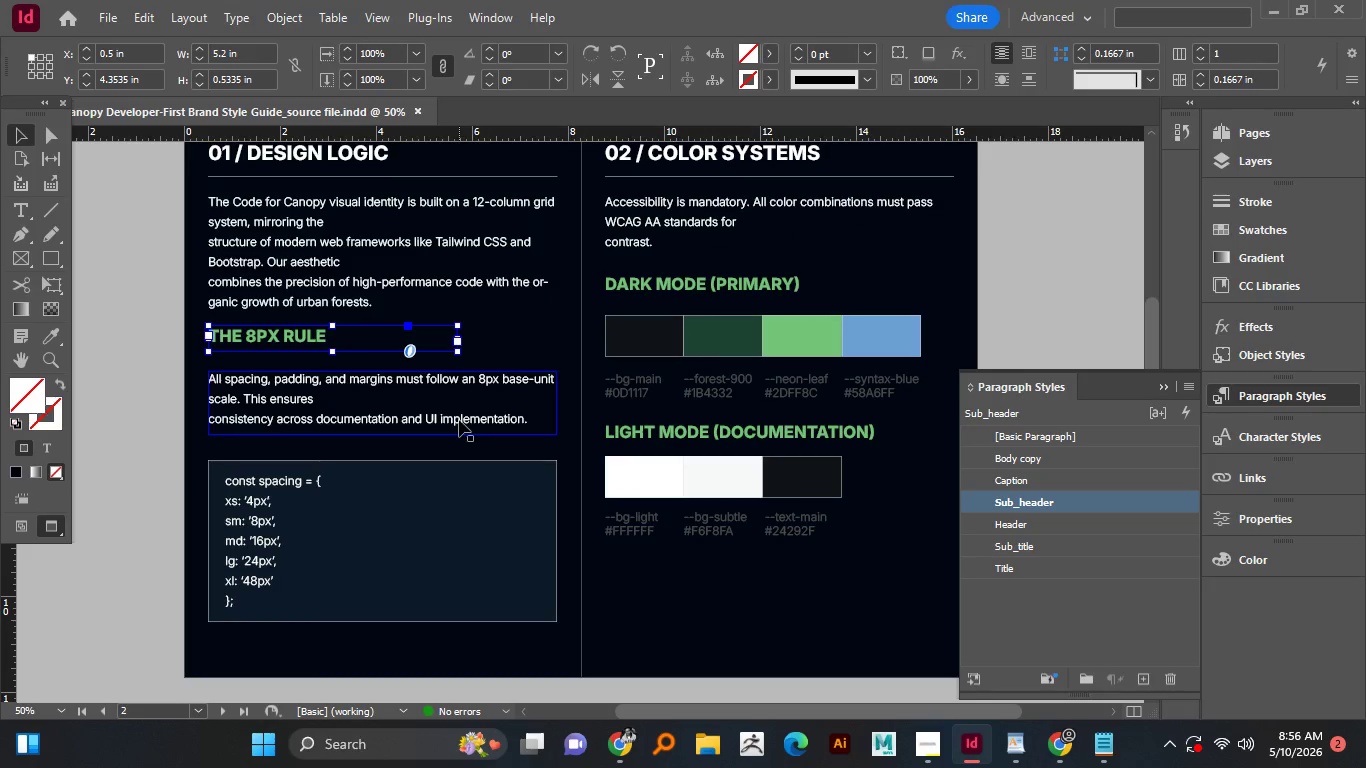 
left_click([459, 420])
 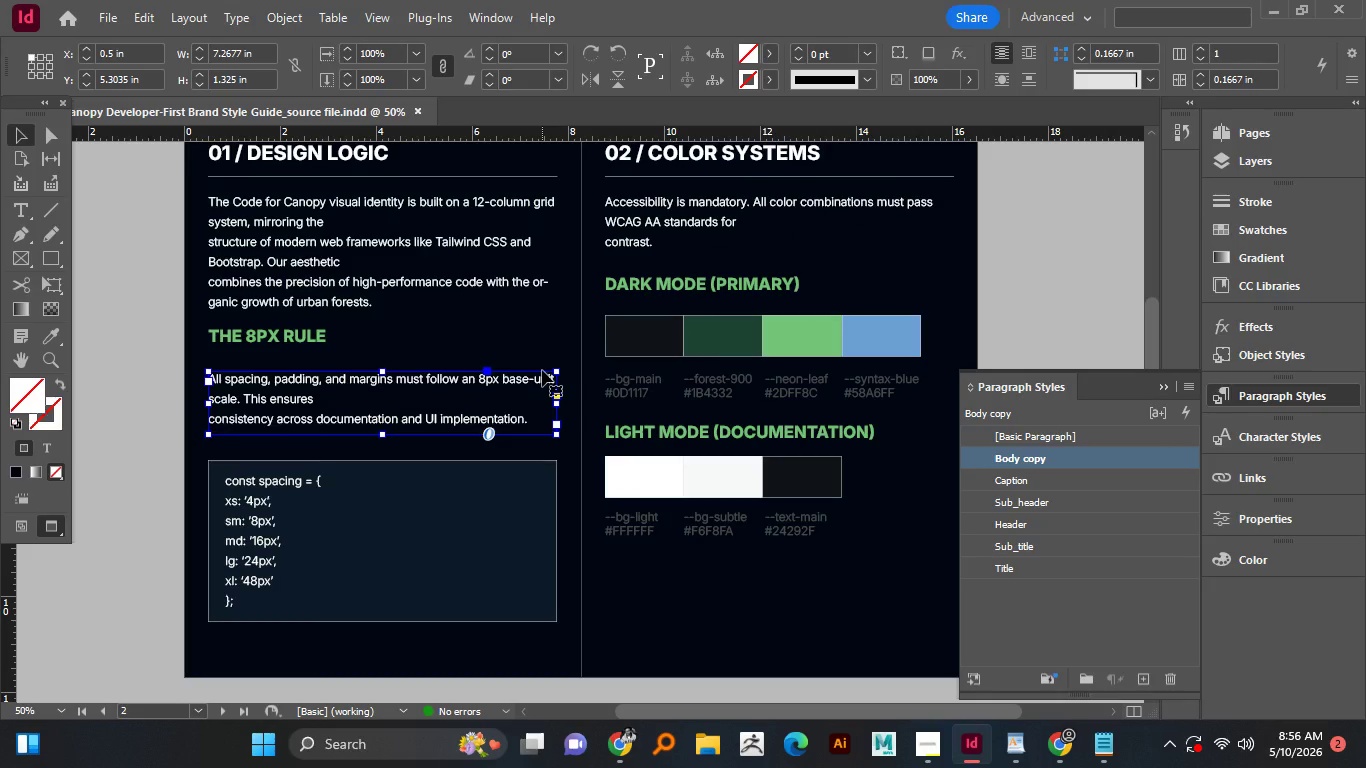 
scroll: coordinate [406, 379], scroll_direction: down, amount: 9.0
 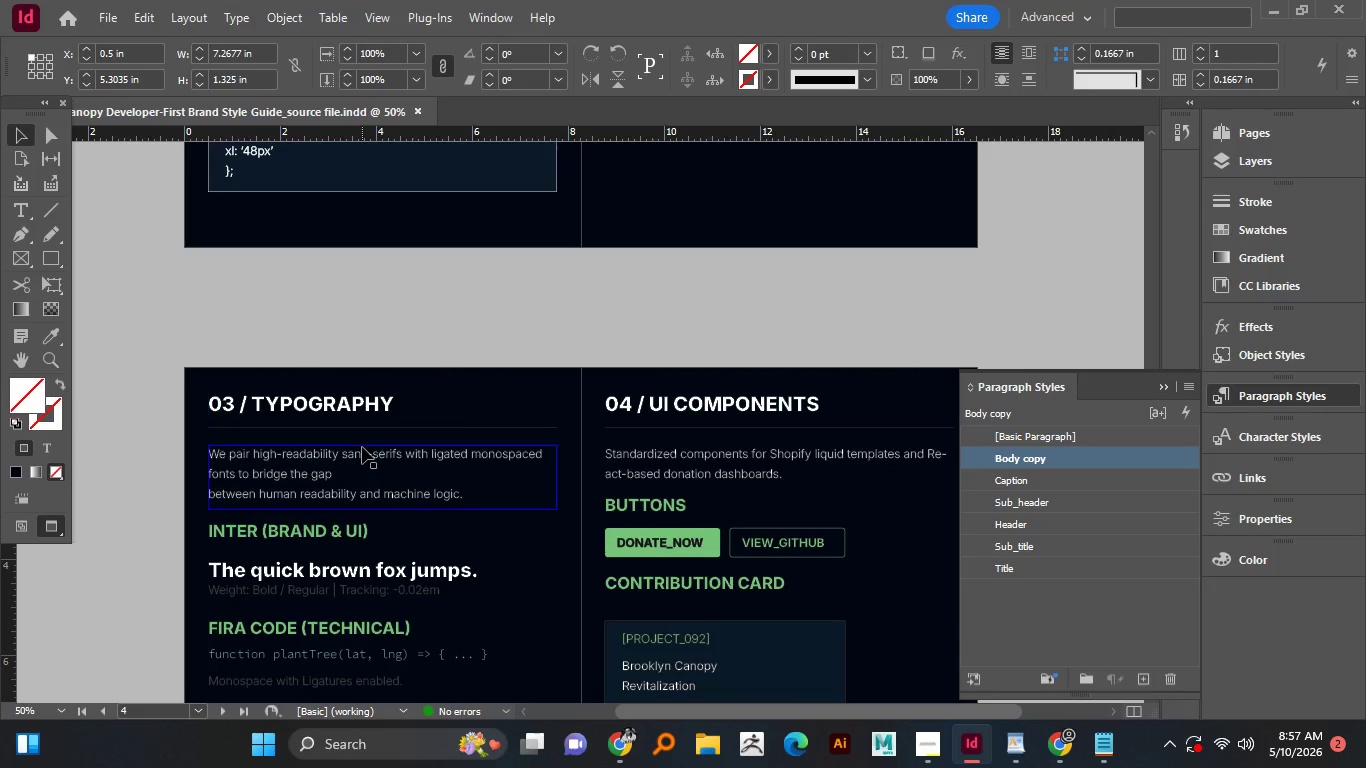 
left_click([362, 447])
 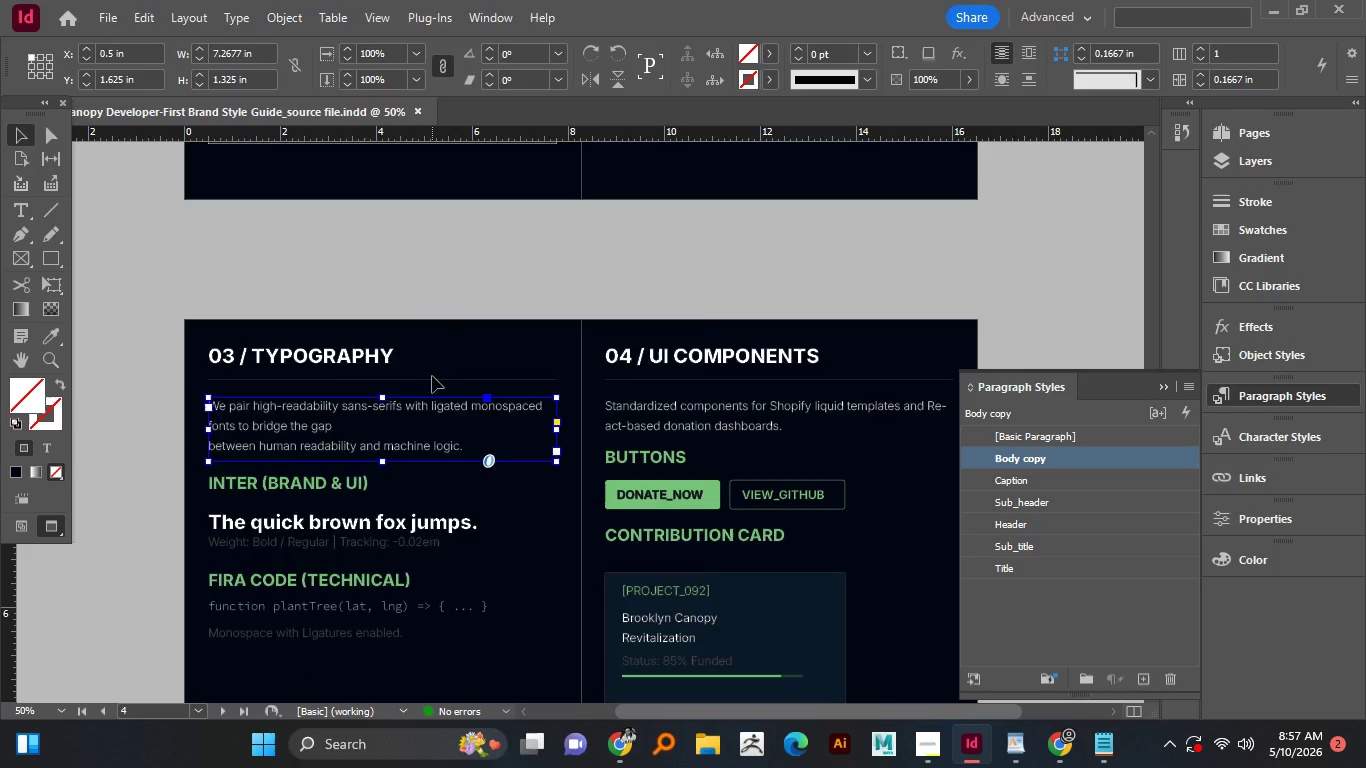 
scroll: coordinate [432, 376], scroll_direction: down, amount: 2.0
 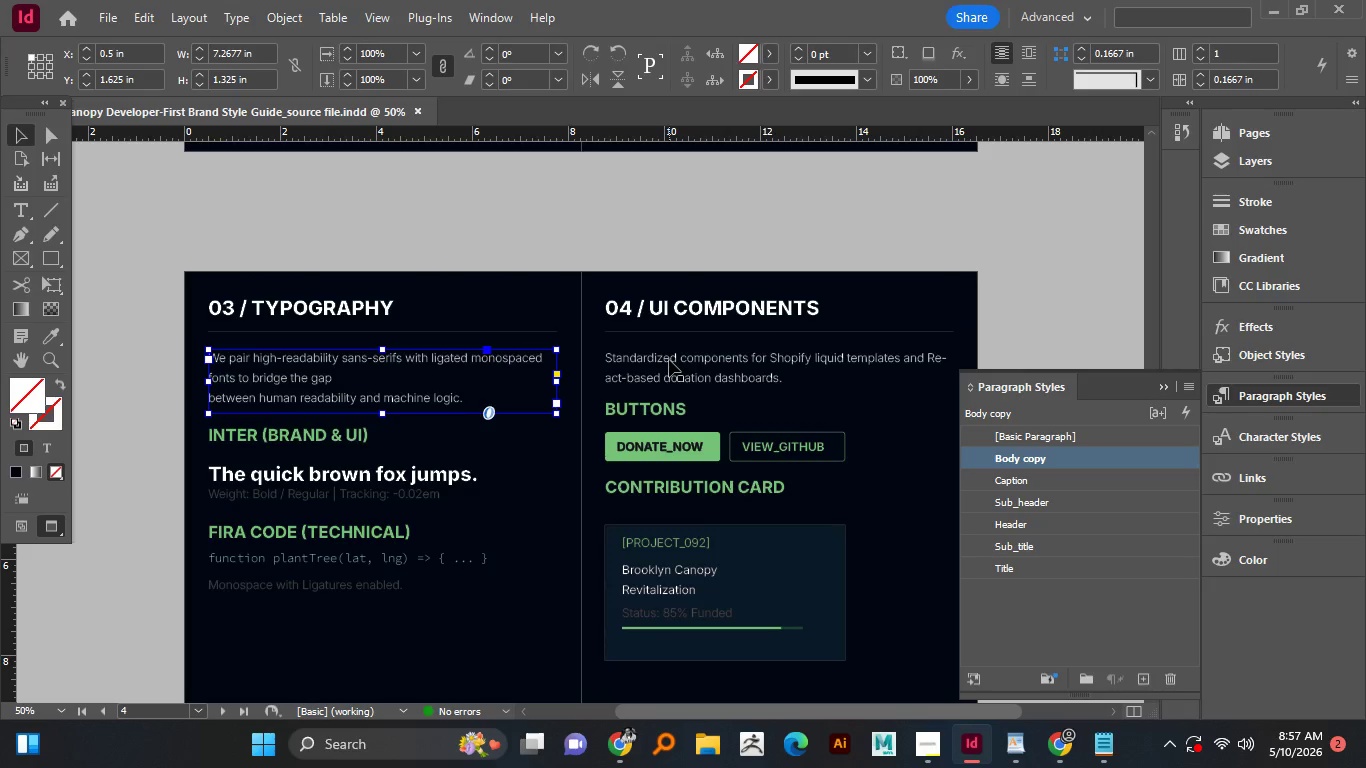 
left_click([669, 360])
 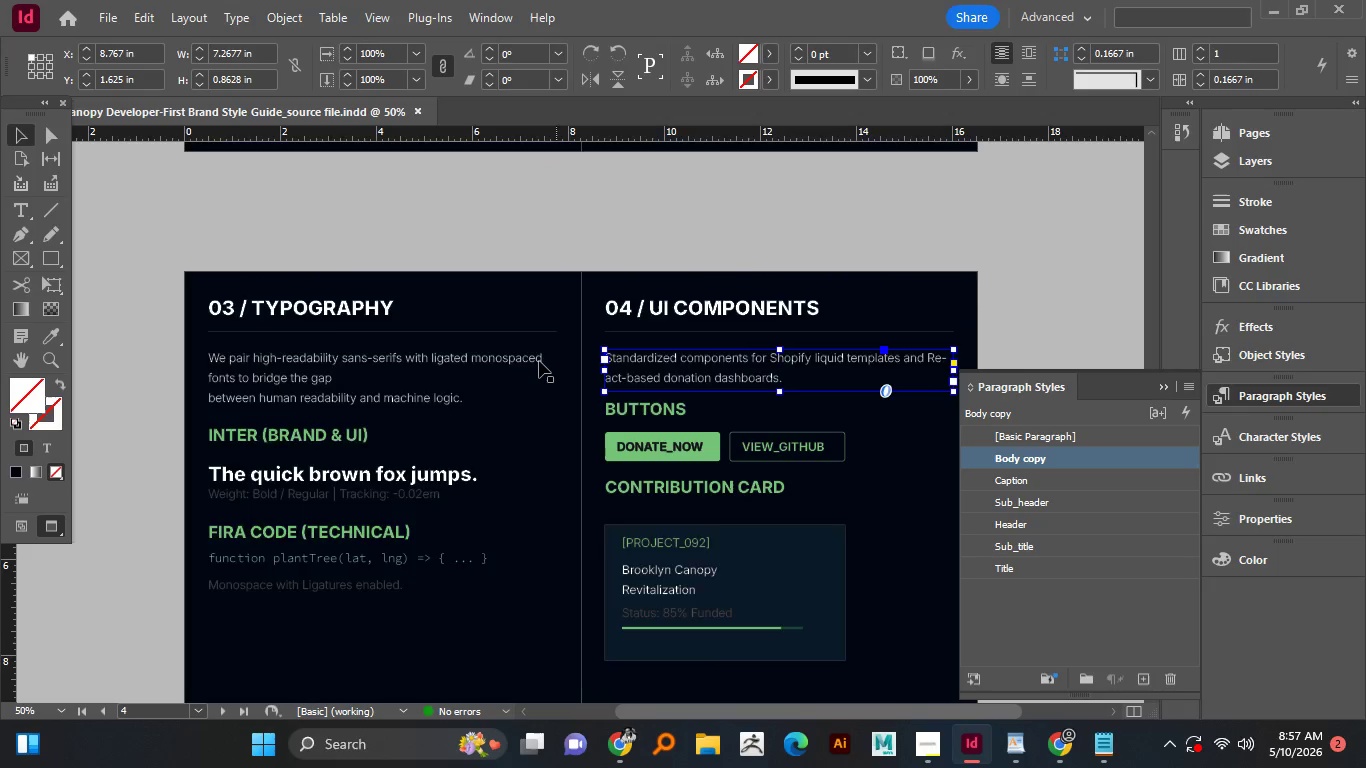 
scroll: coordinate [539, 360], scroll_direction: down, amount: 2.0
 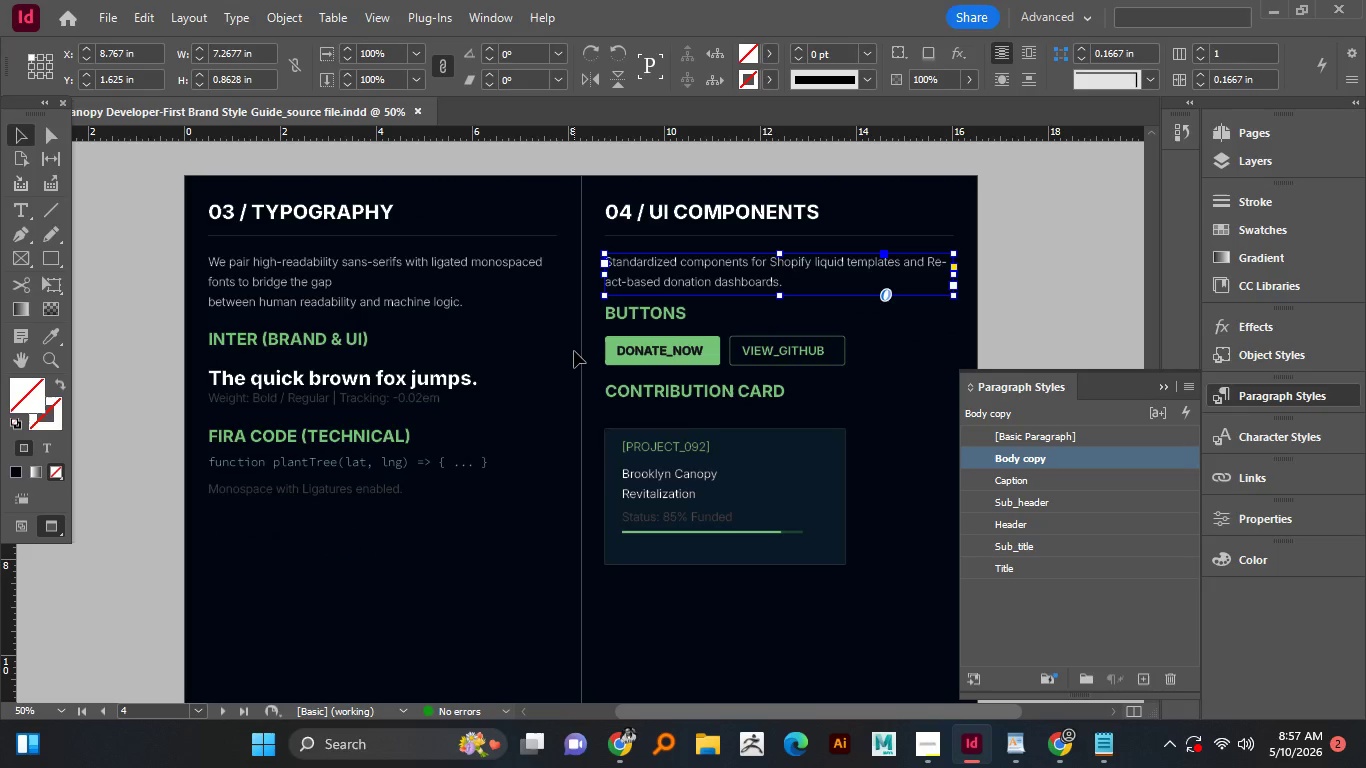 
key(Control+S)
 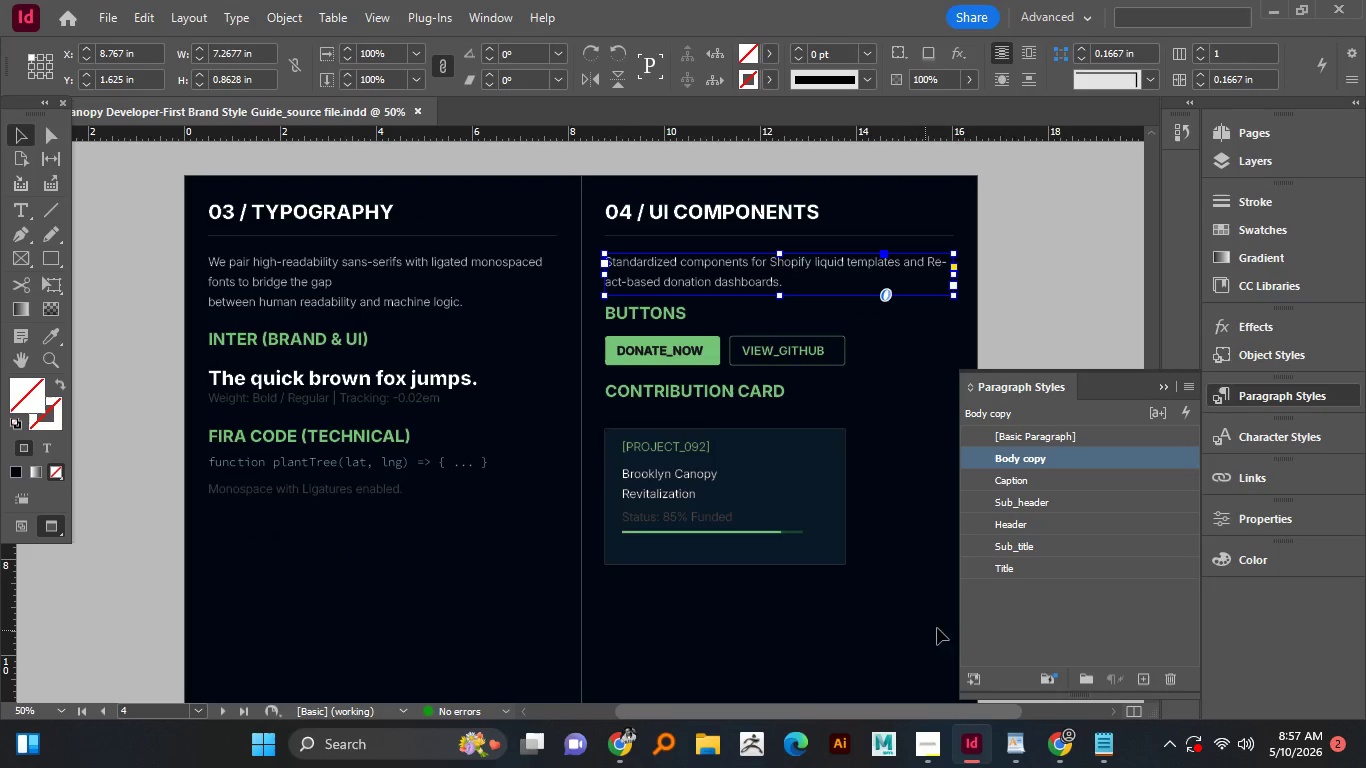 
left_click([933, 742])